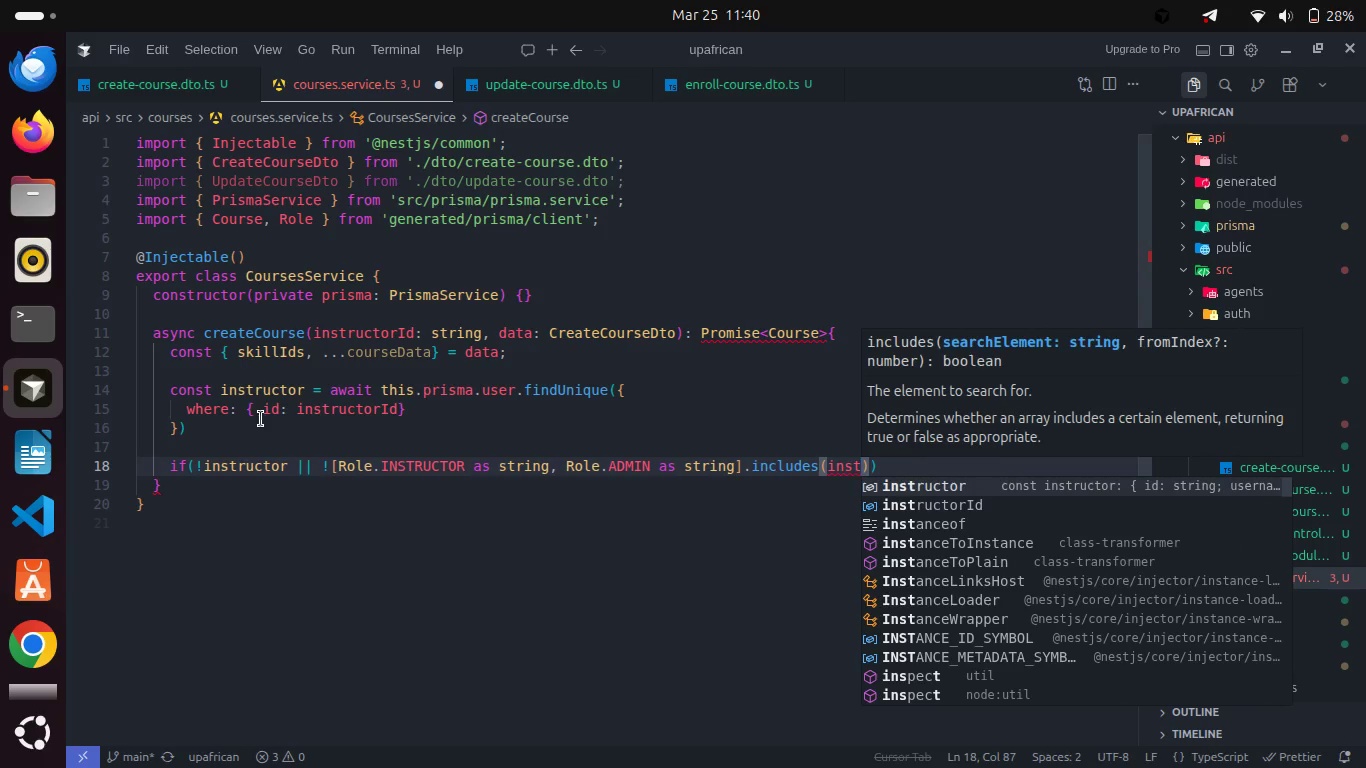 
key(Enter)
 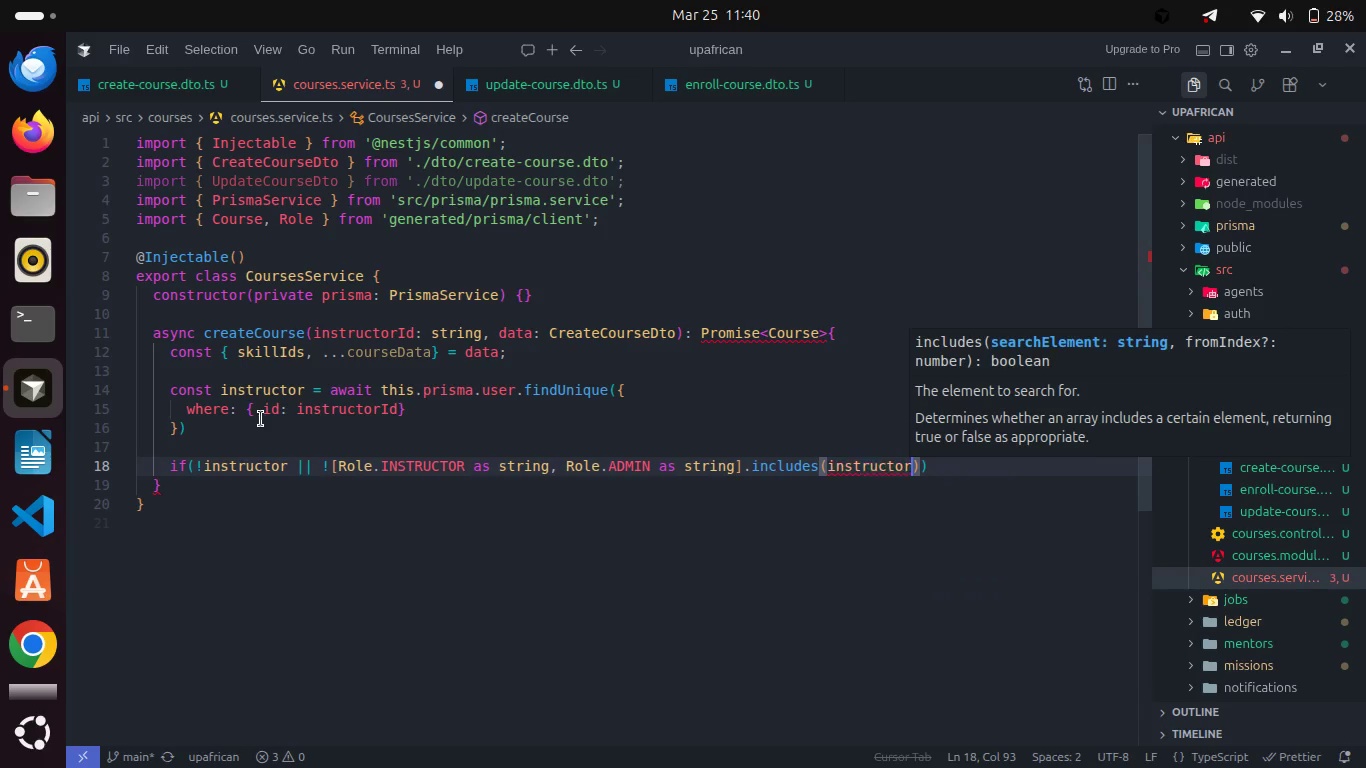 
type(.ro)
 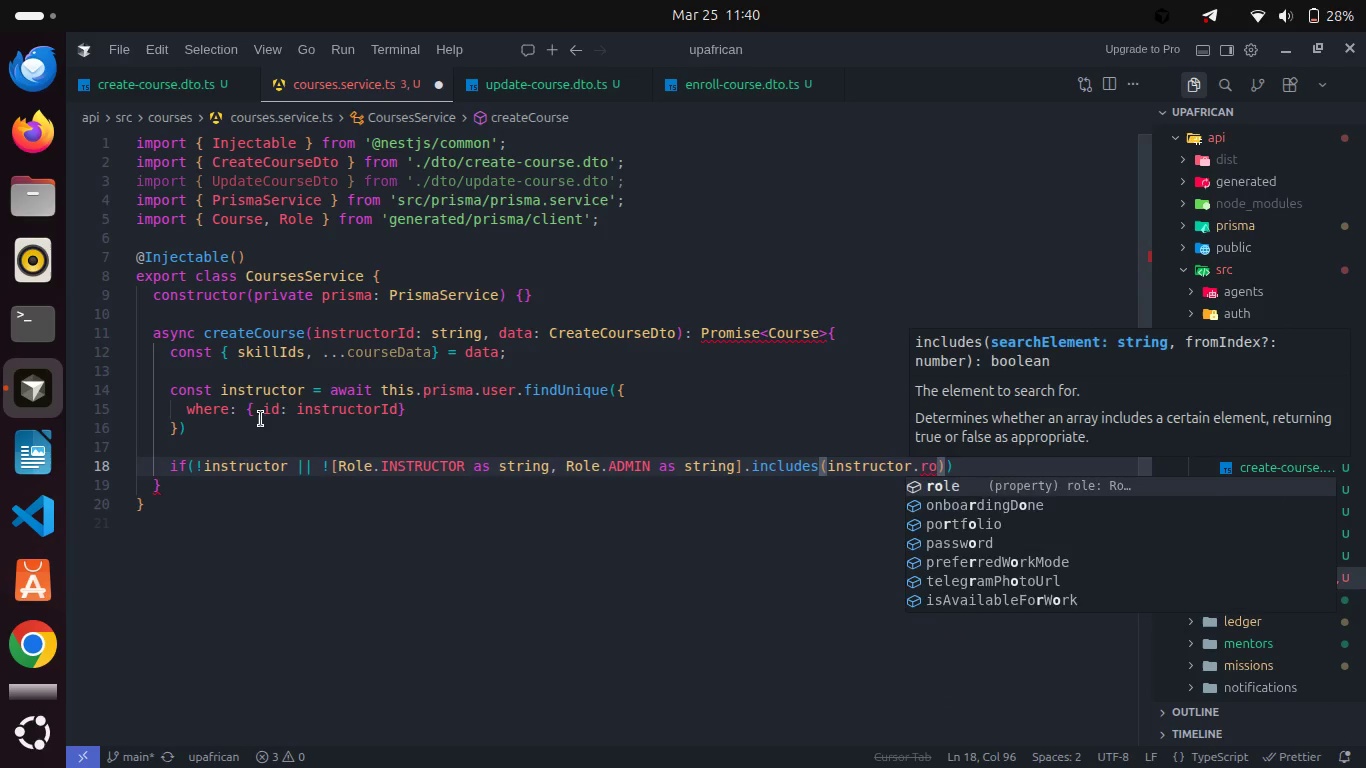 
key(Enter)
 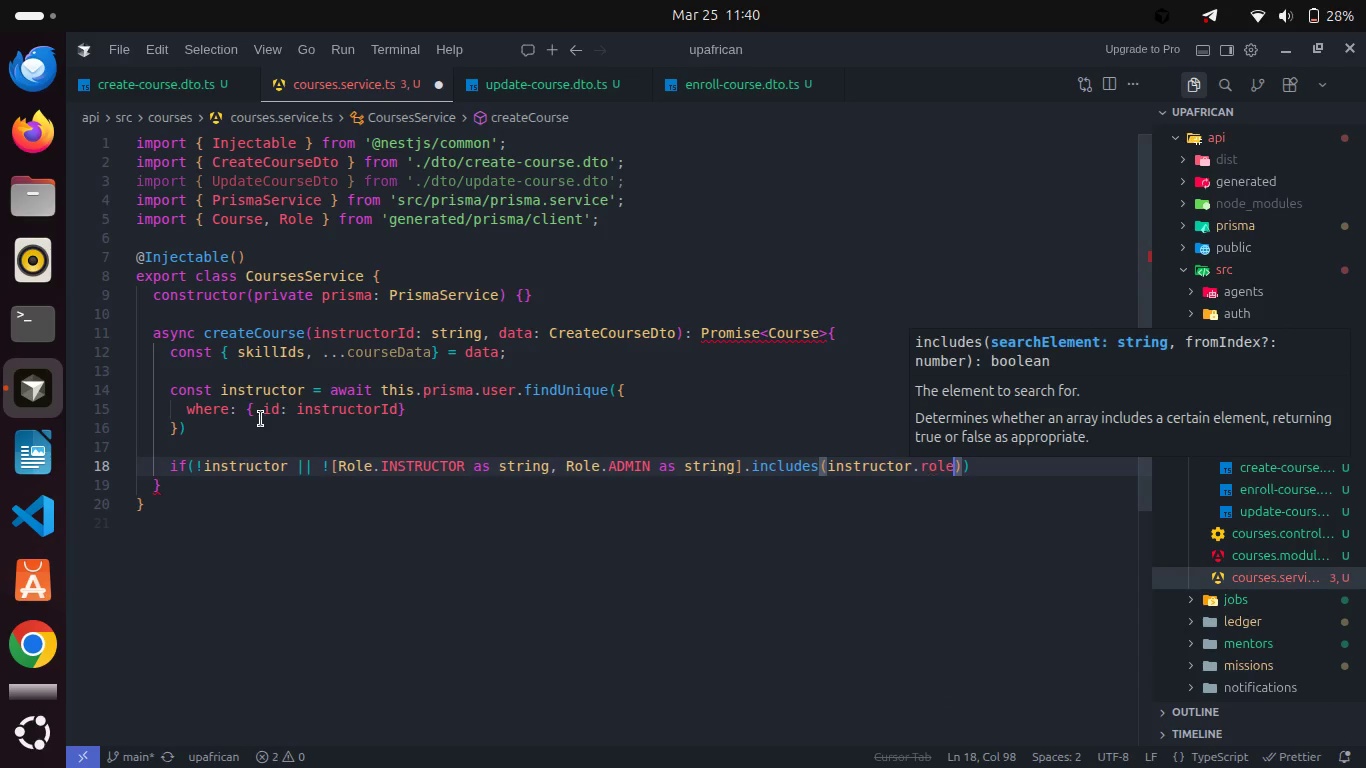 
key(Control+S)
 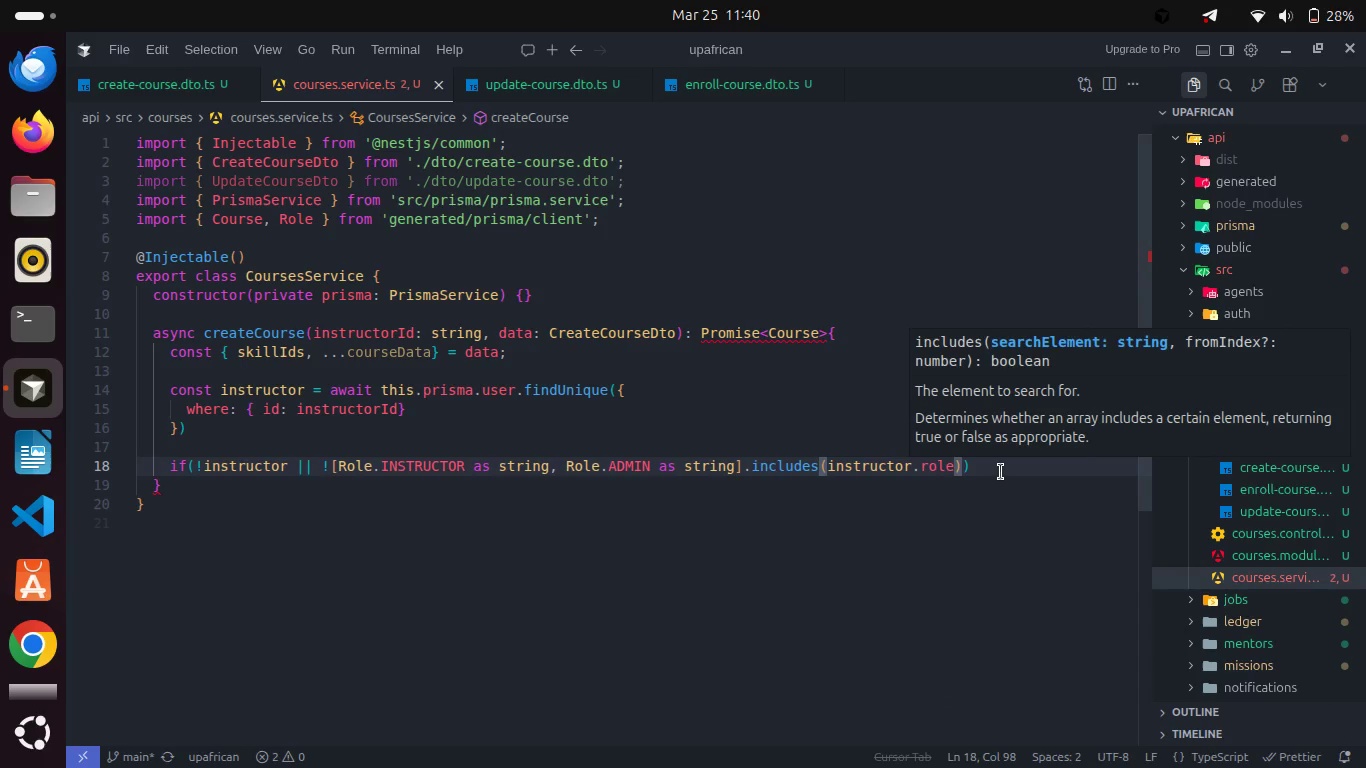 
left_click([1003, 475])
 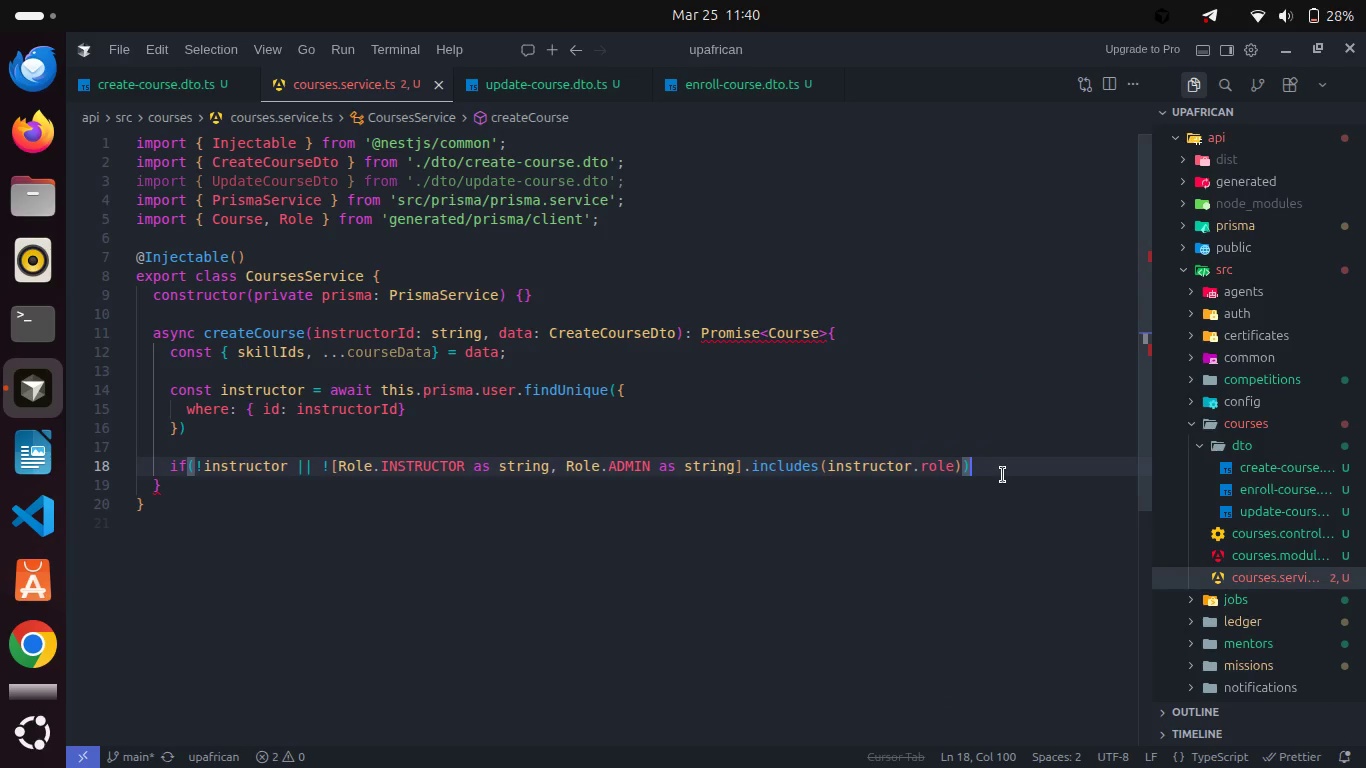 
key(Shift+ShiftRight)
 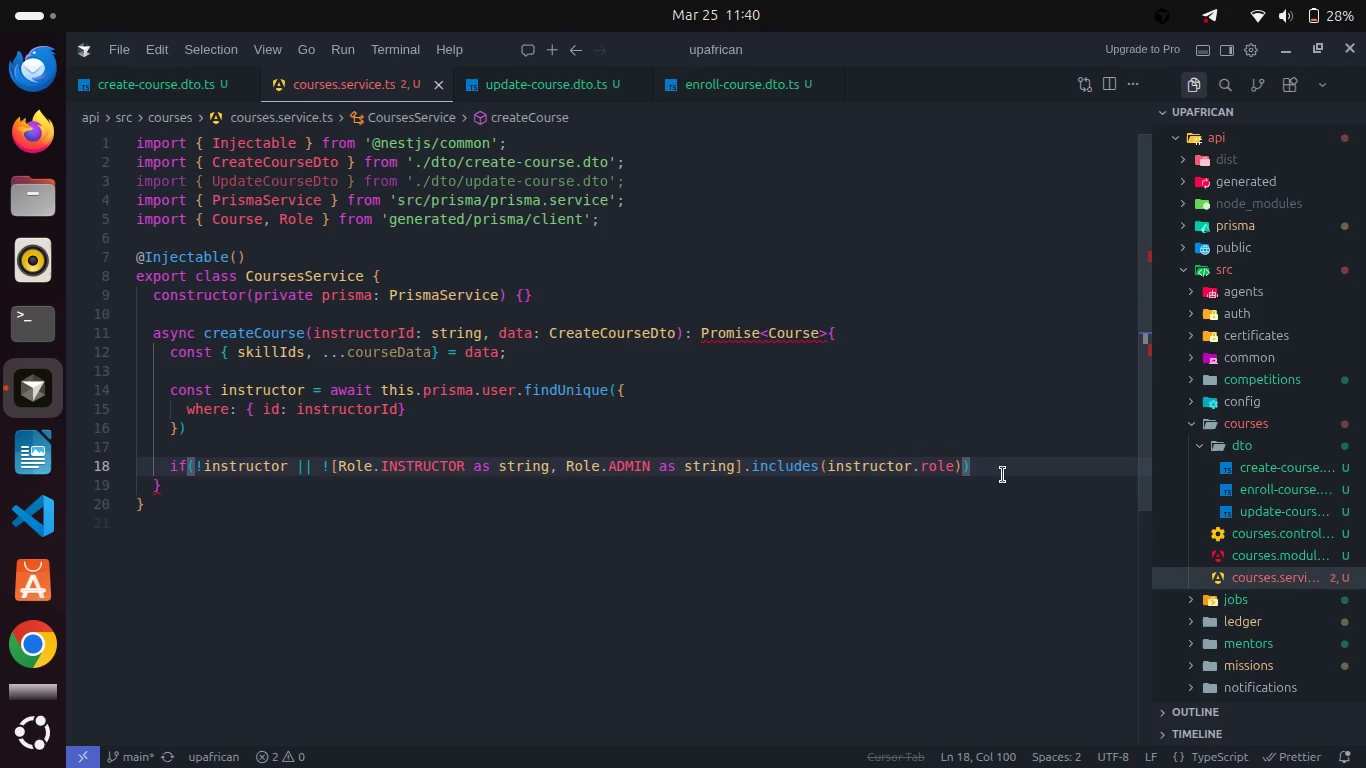 
key(Shift+BracketLeft)
 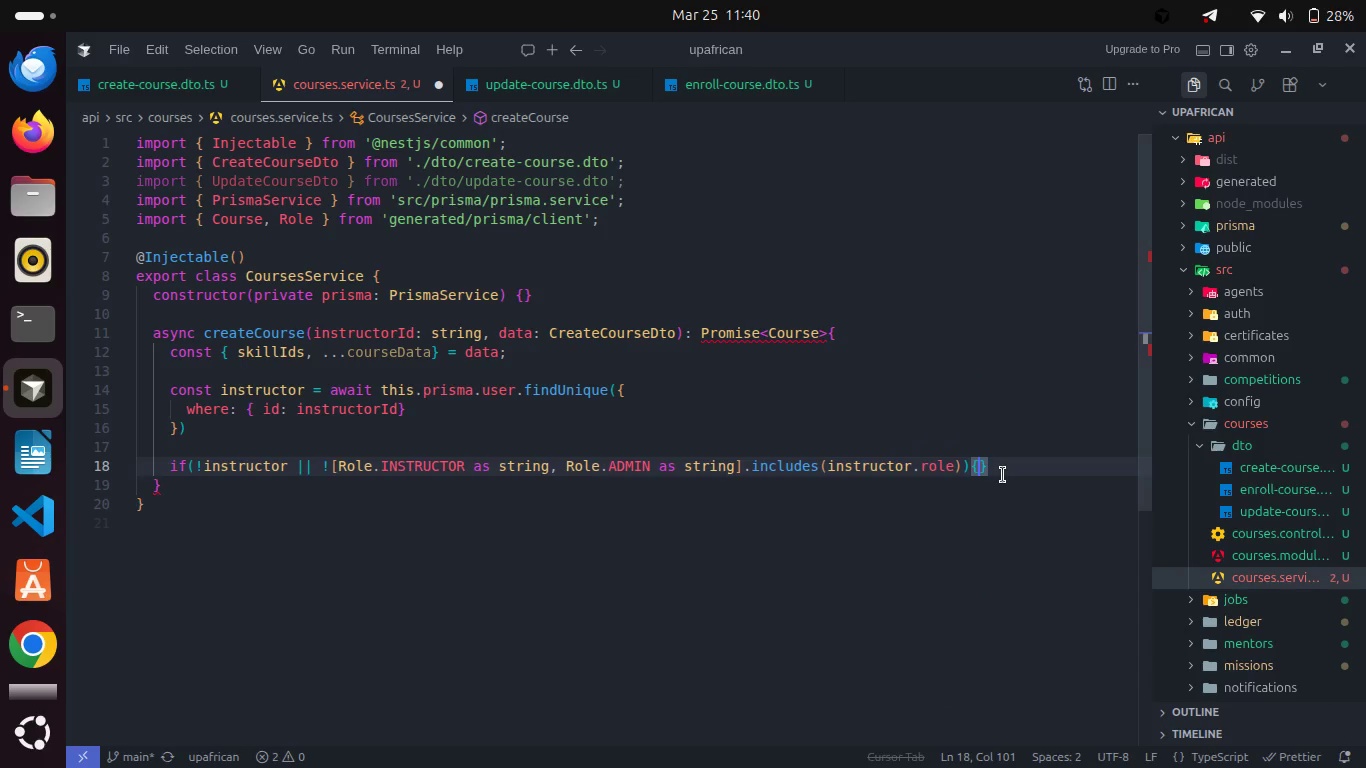 
key(Enter)
 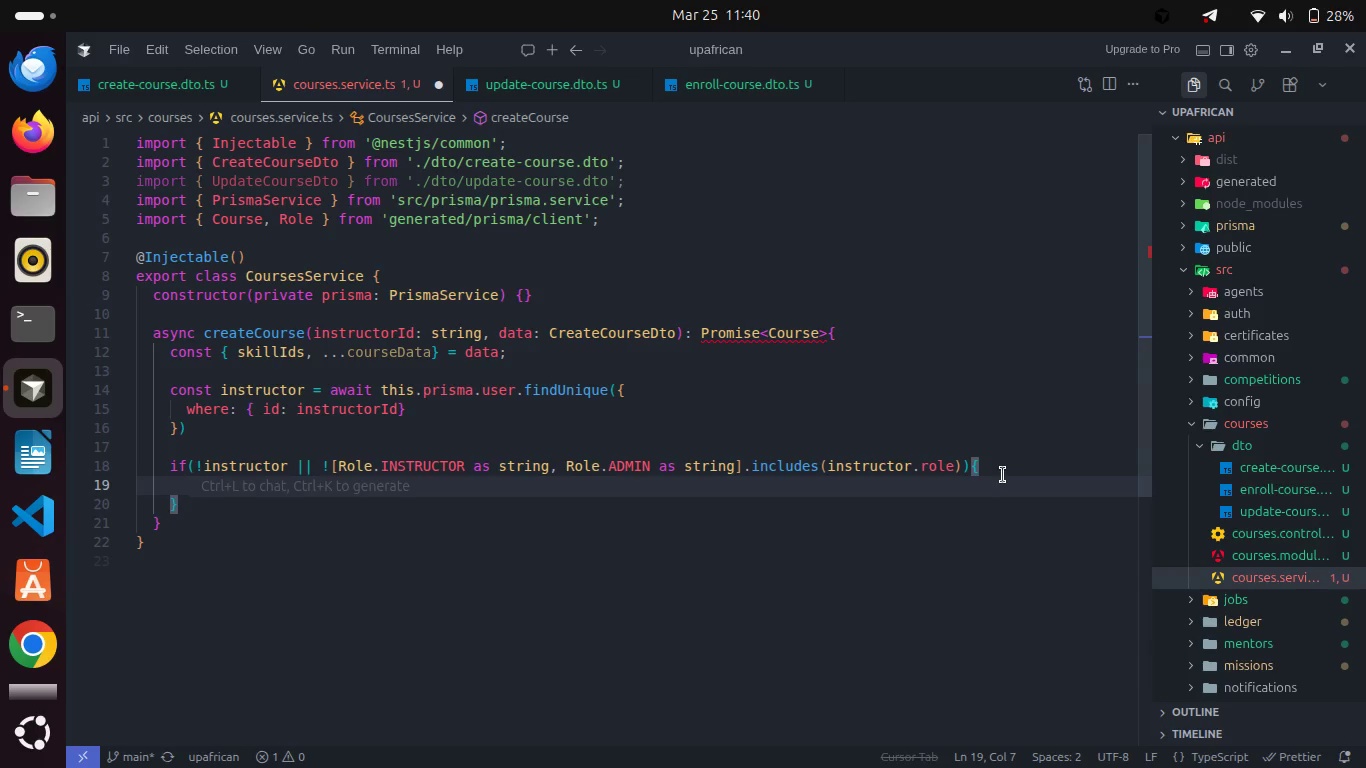 
type(throw new Err)
key(Backspace)
key(Backspace)
key(Backspace)
type(Forbi)
 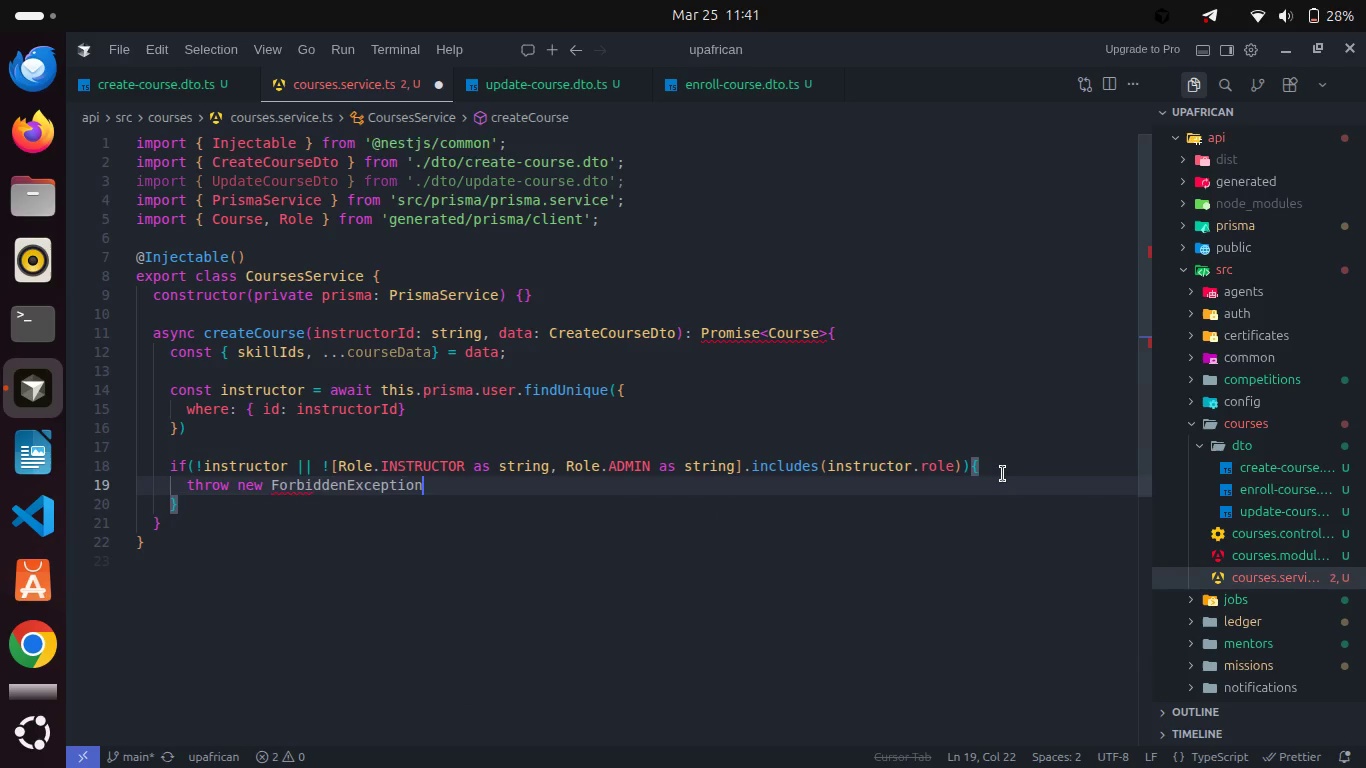 
 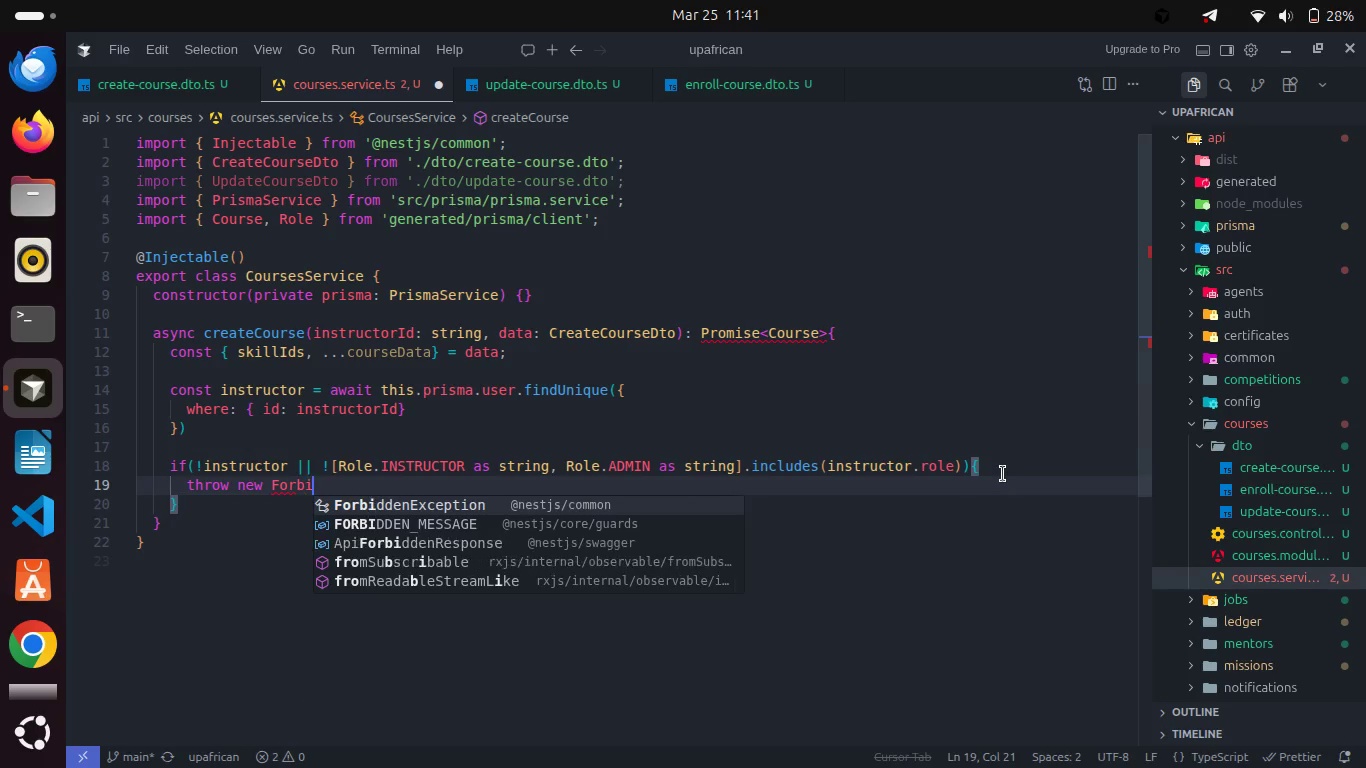 
key(Enter)
 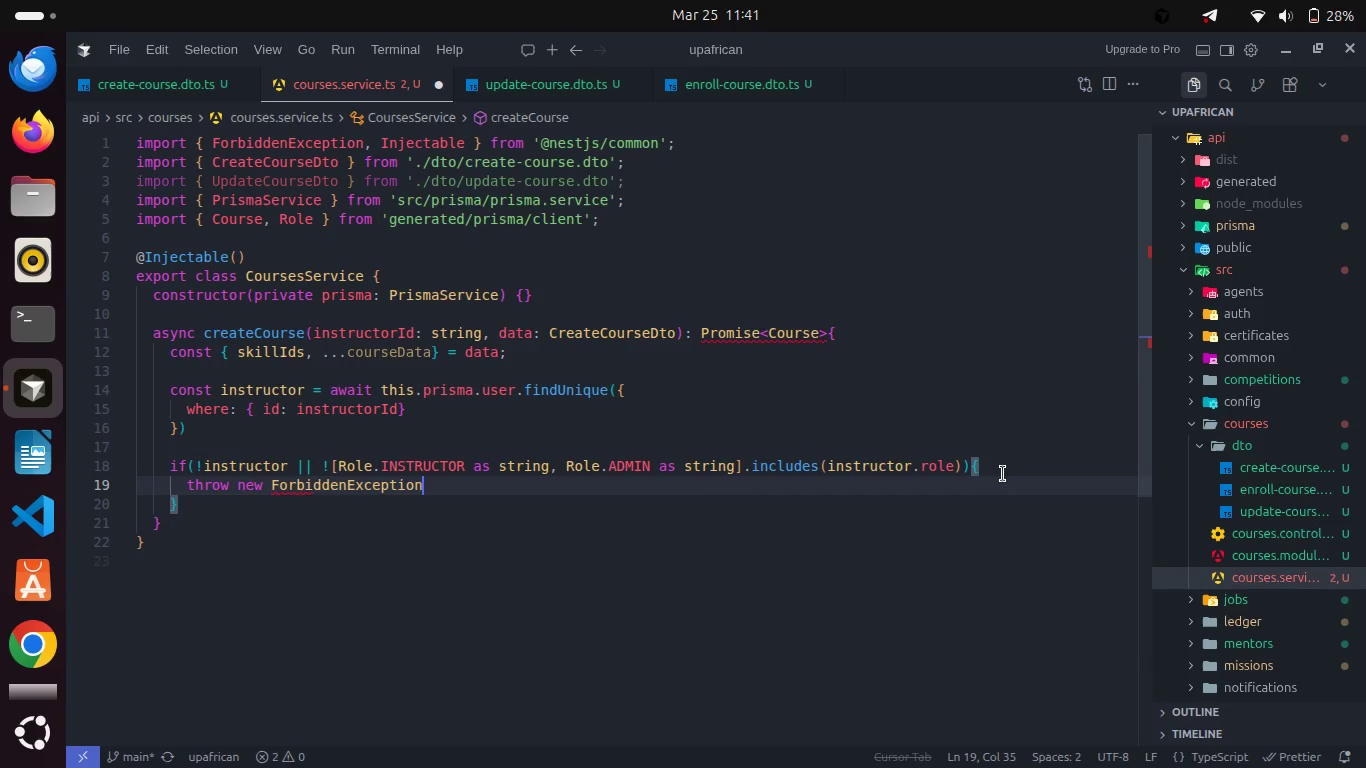 
type(('Only instructores can create courses)
 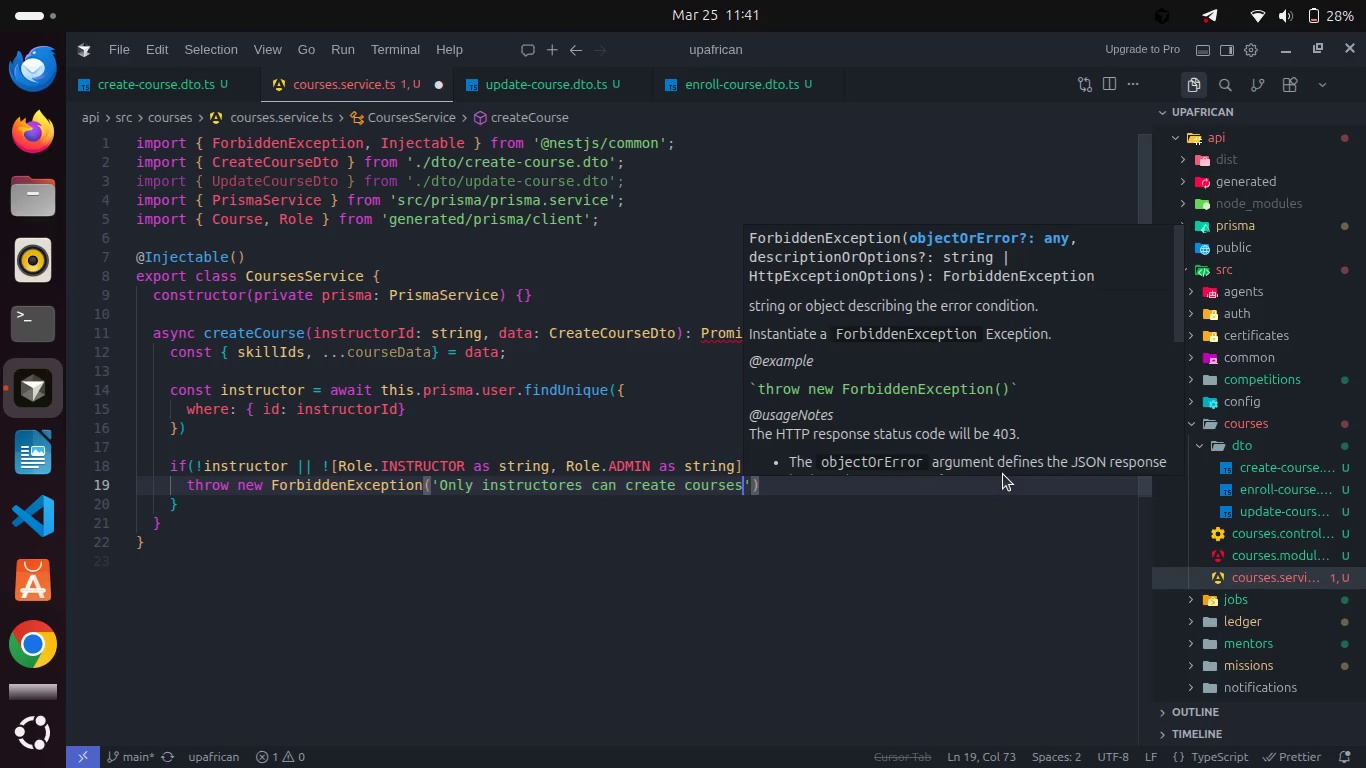 
key(Control+S)
 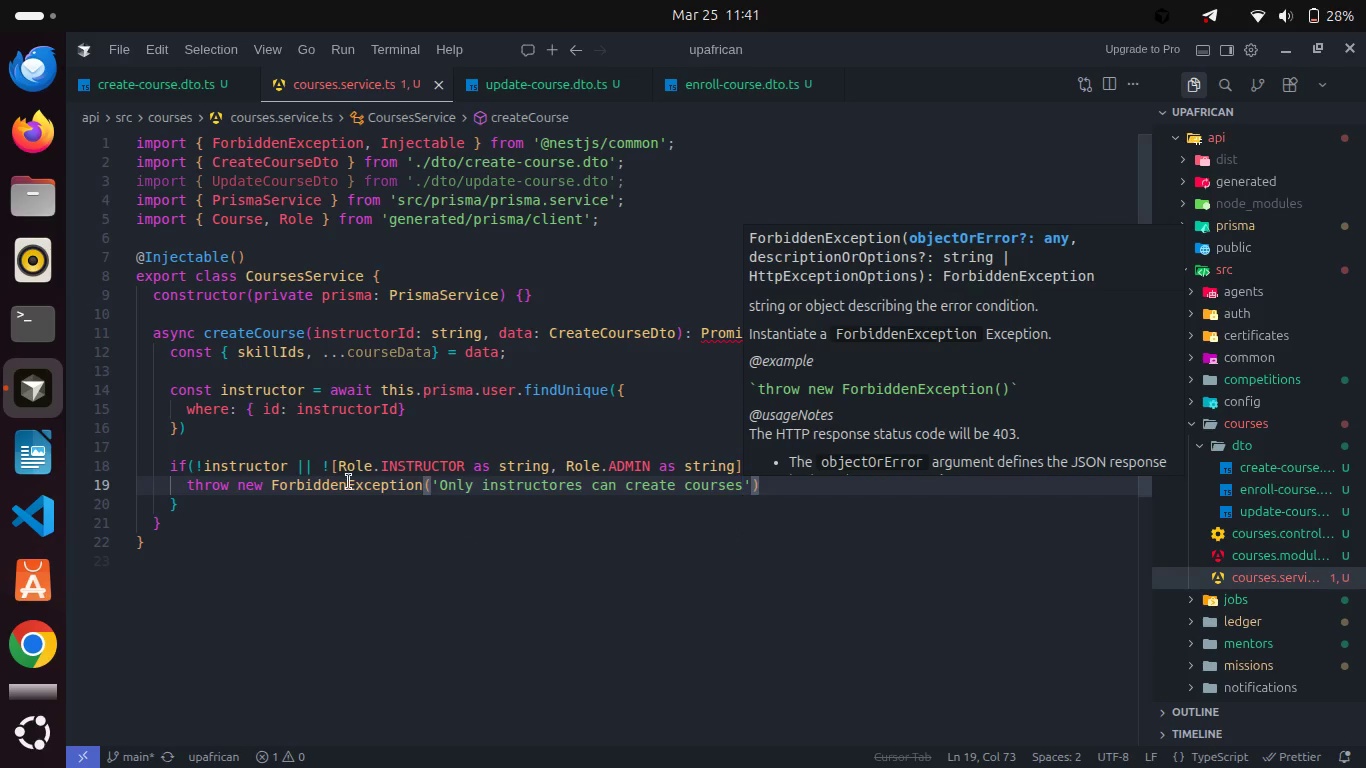 
scroll: coordinate [349, 482], scroll_direction: down, amount: 1.0
 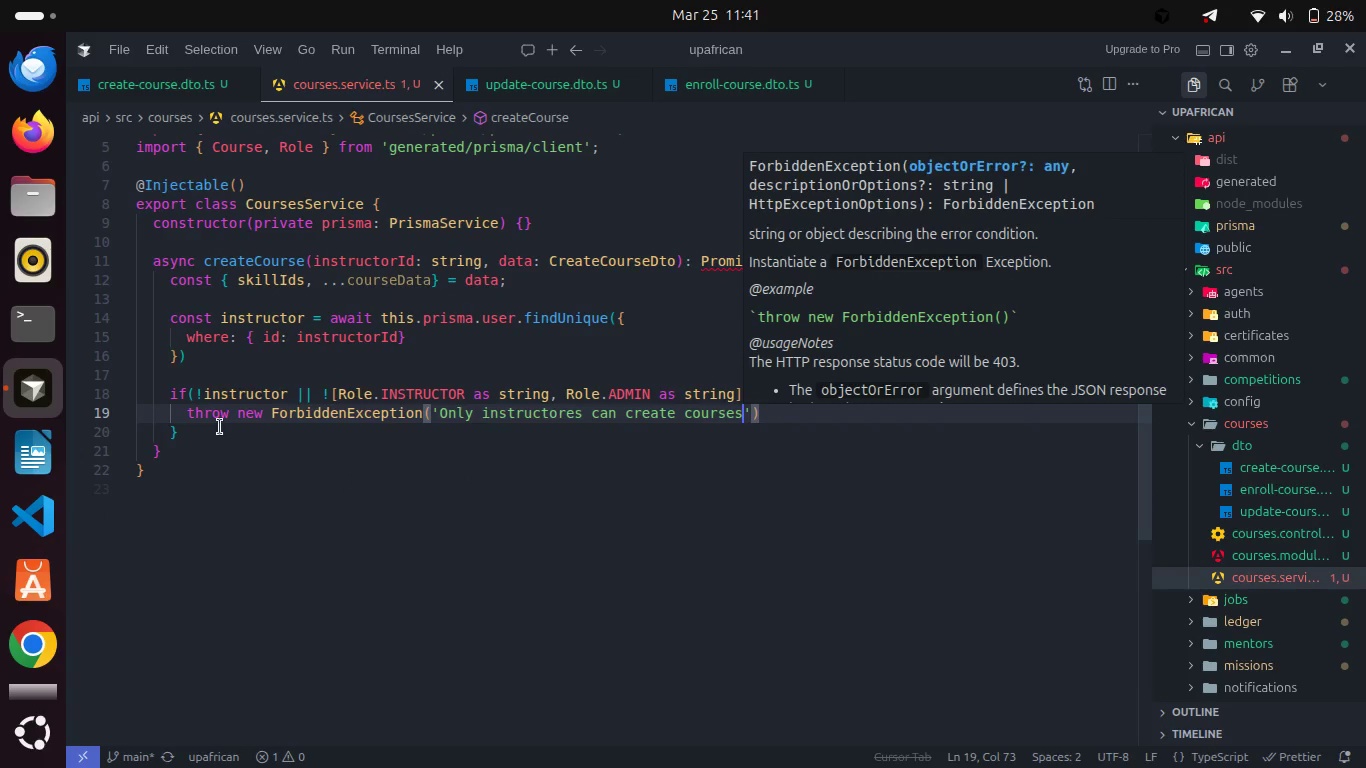 
left_click([204, 438])
 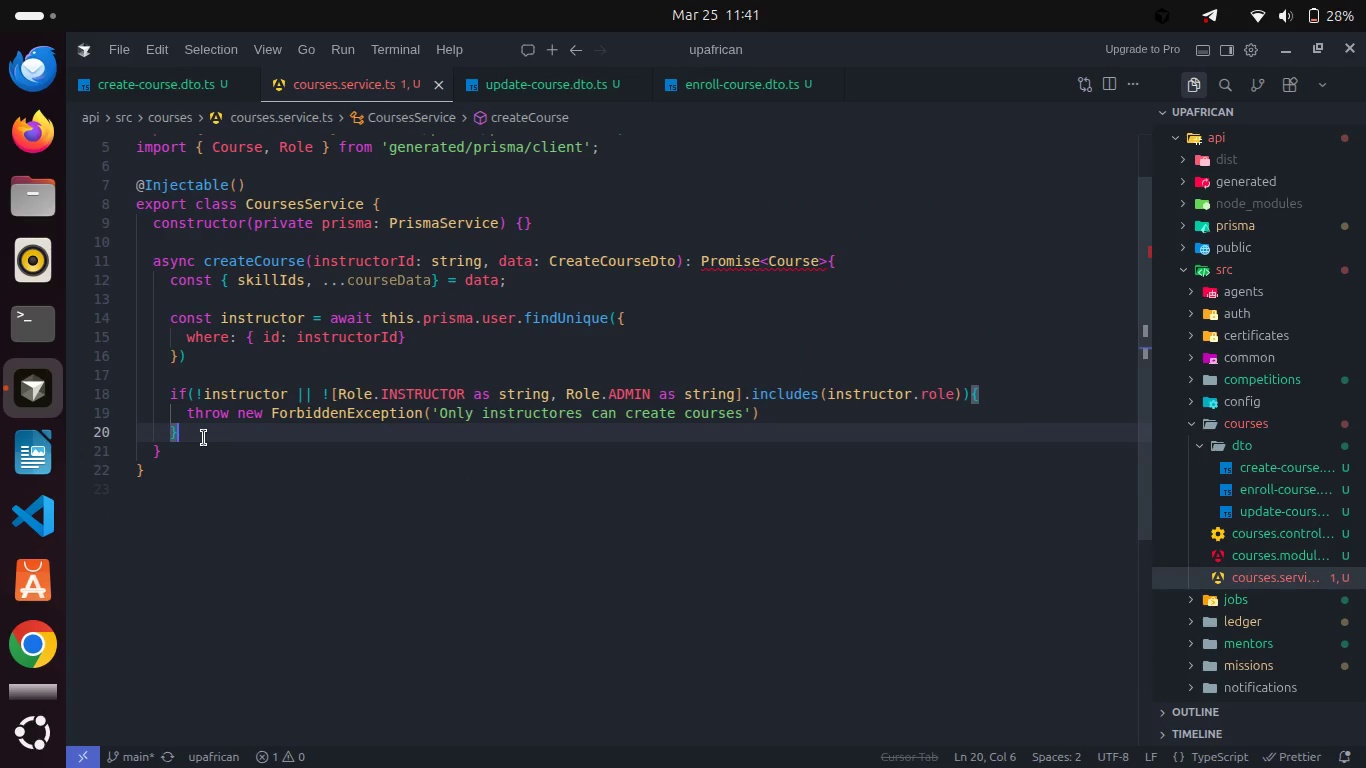 
key(Enter)
 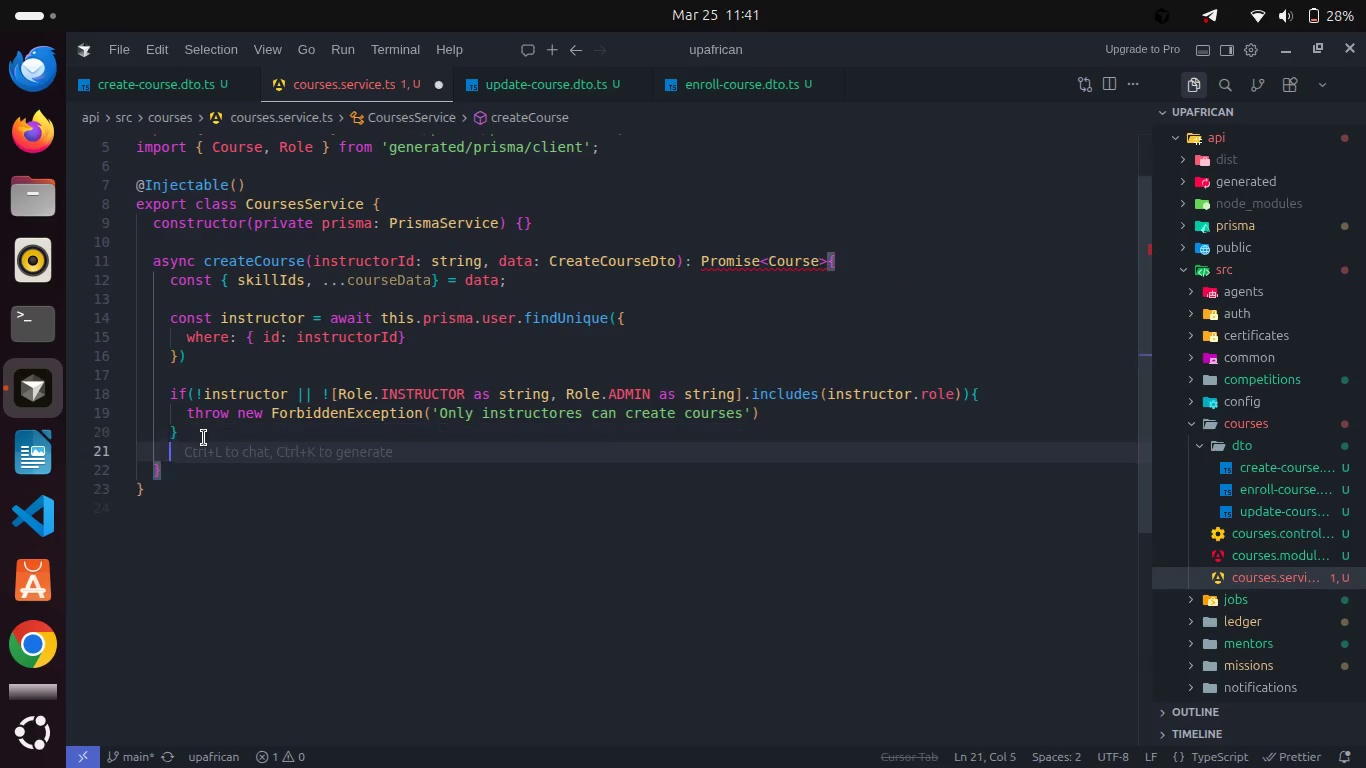 
key(Enter)
 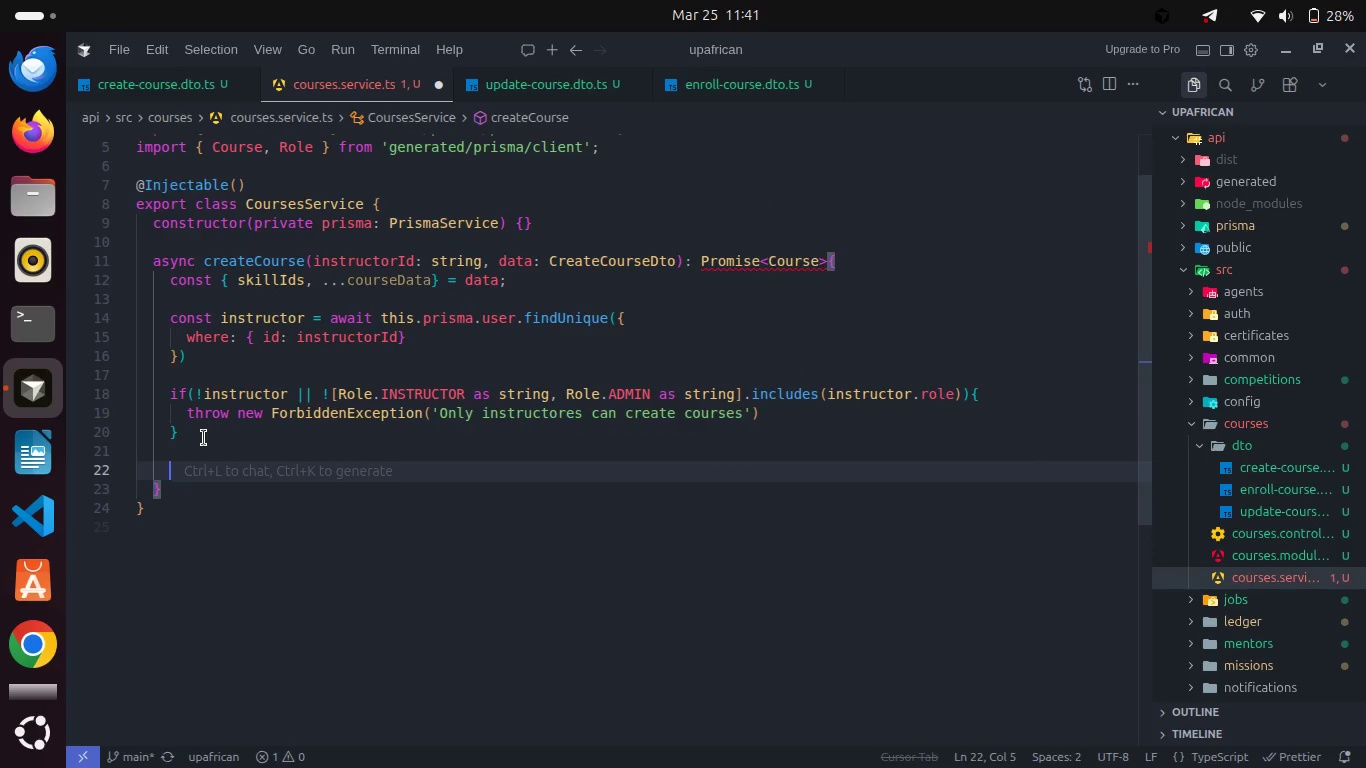 
type(cons )
key(Backspace)
type(t skills = awai t)
key(Backspace)
key(Backspace)
type(t this.pr)
 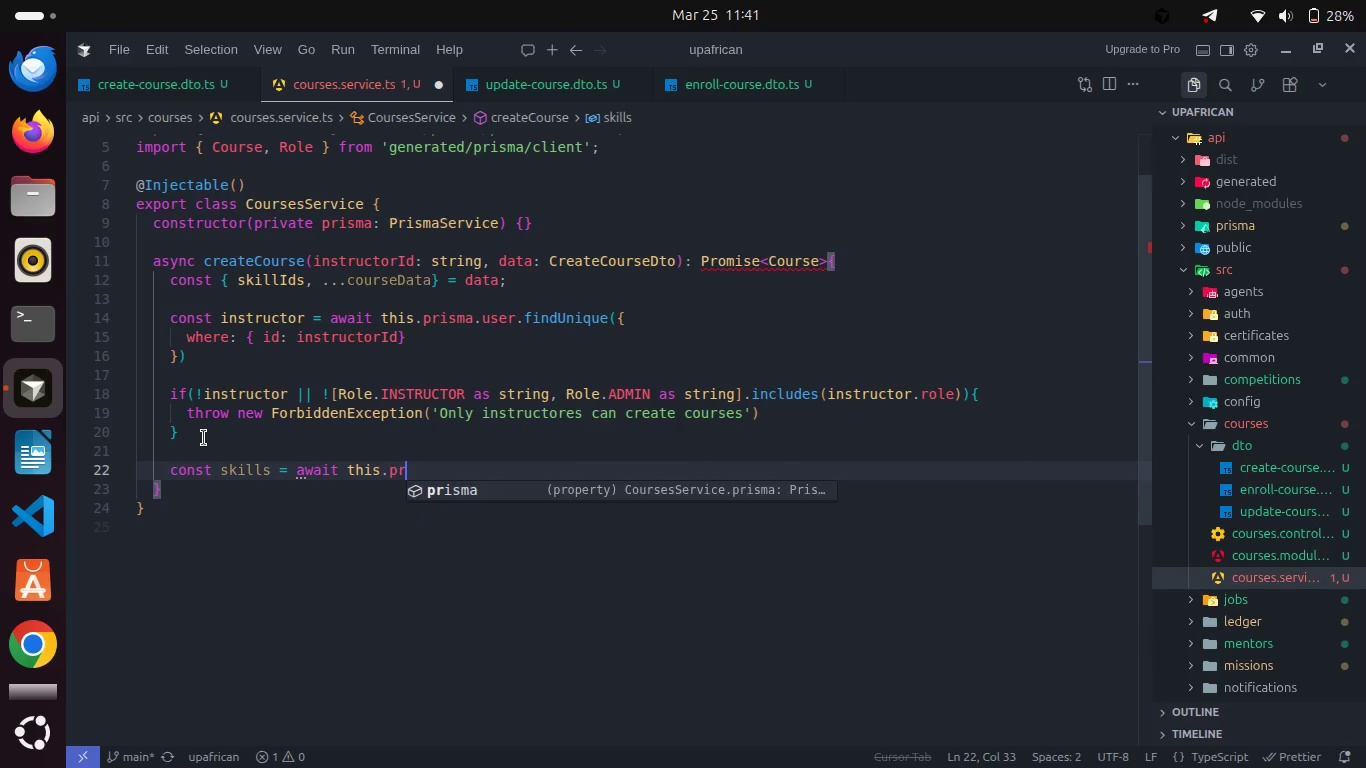 
key(Enter)
 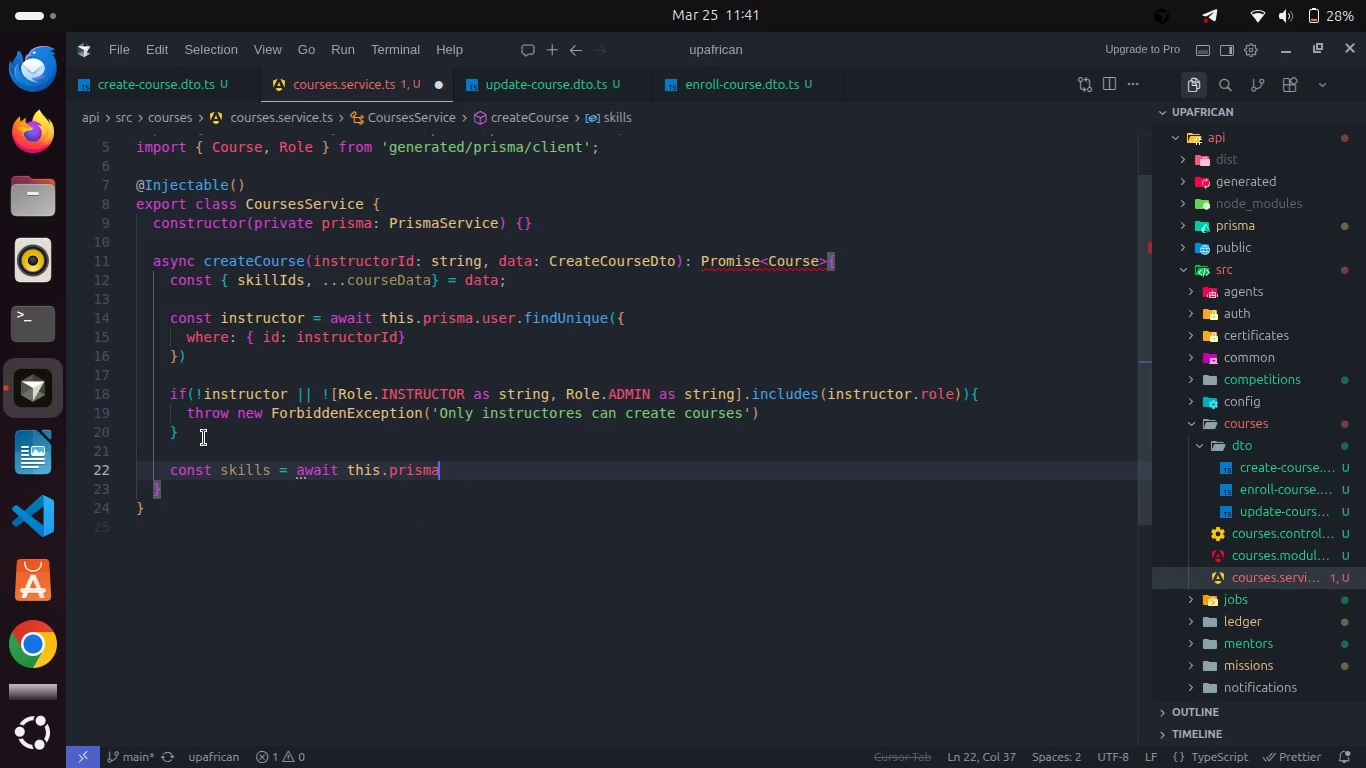 
type(.sk)
 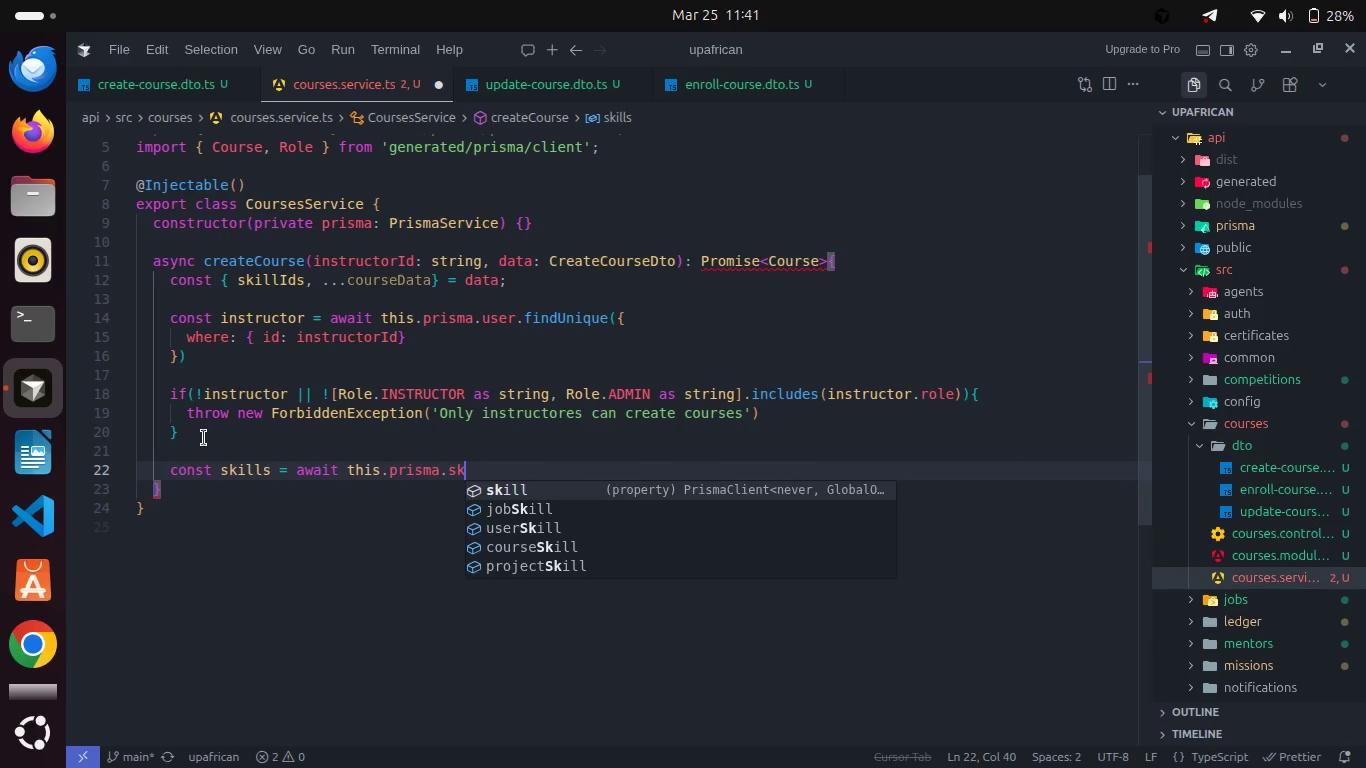 
key(Enter)
 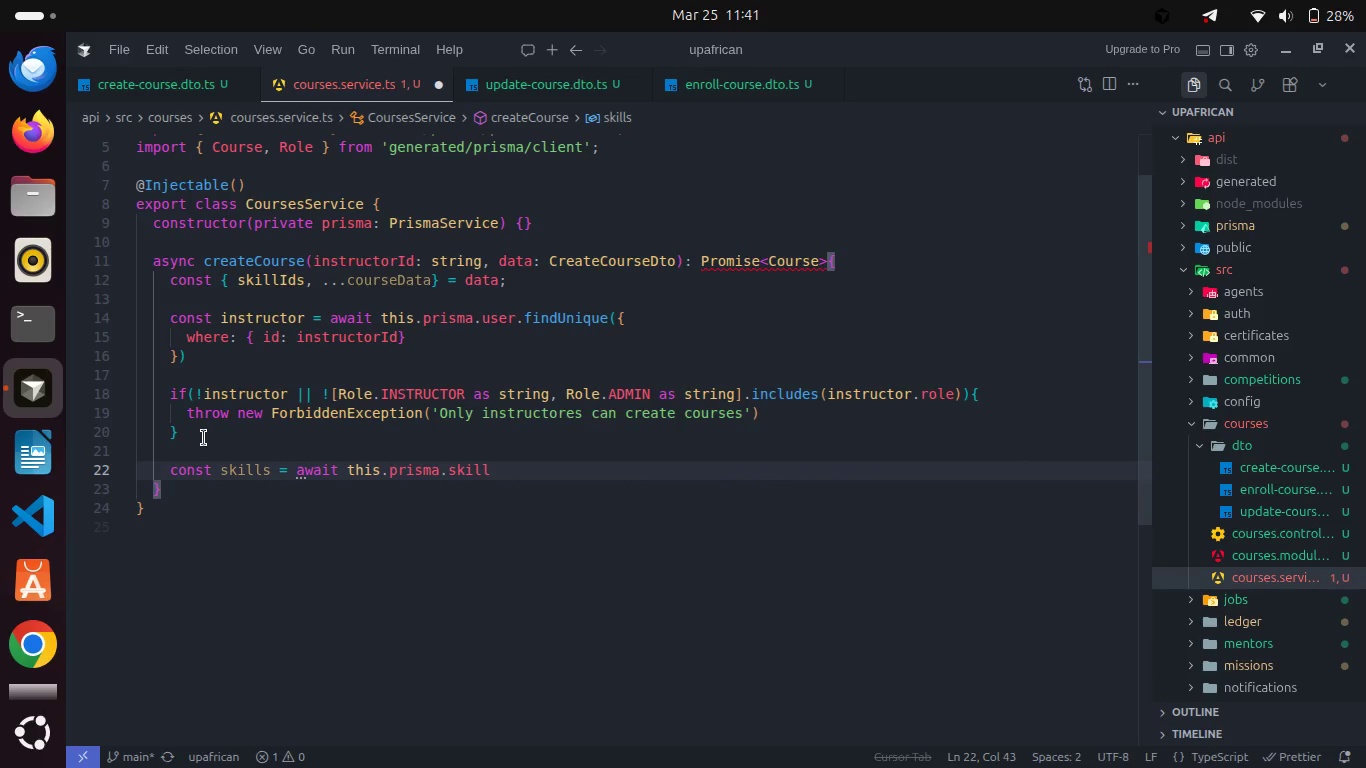 
type(.findM)
 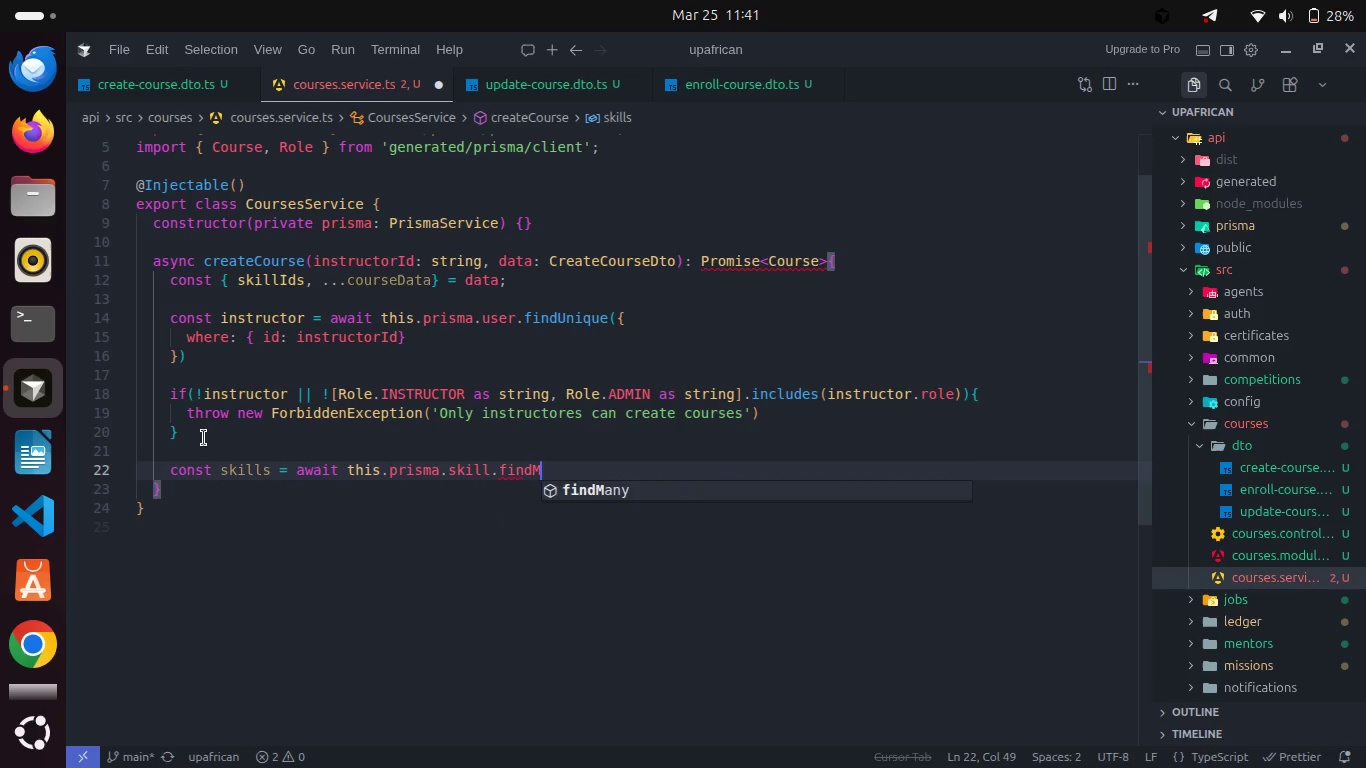 
key(Enter)
 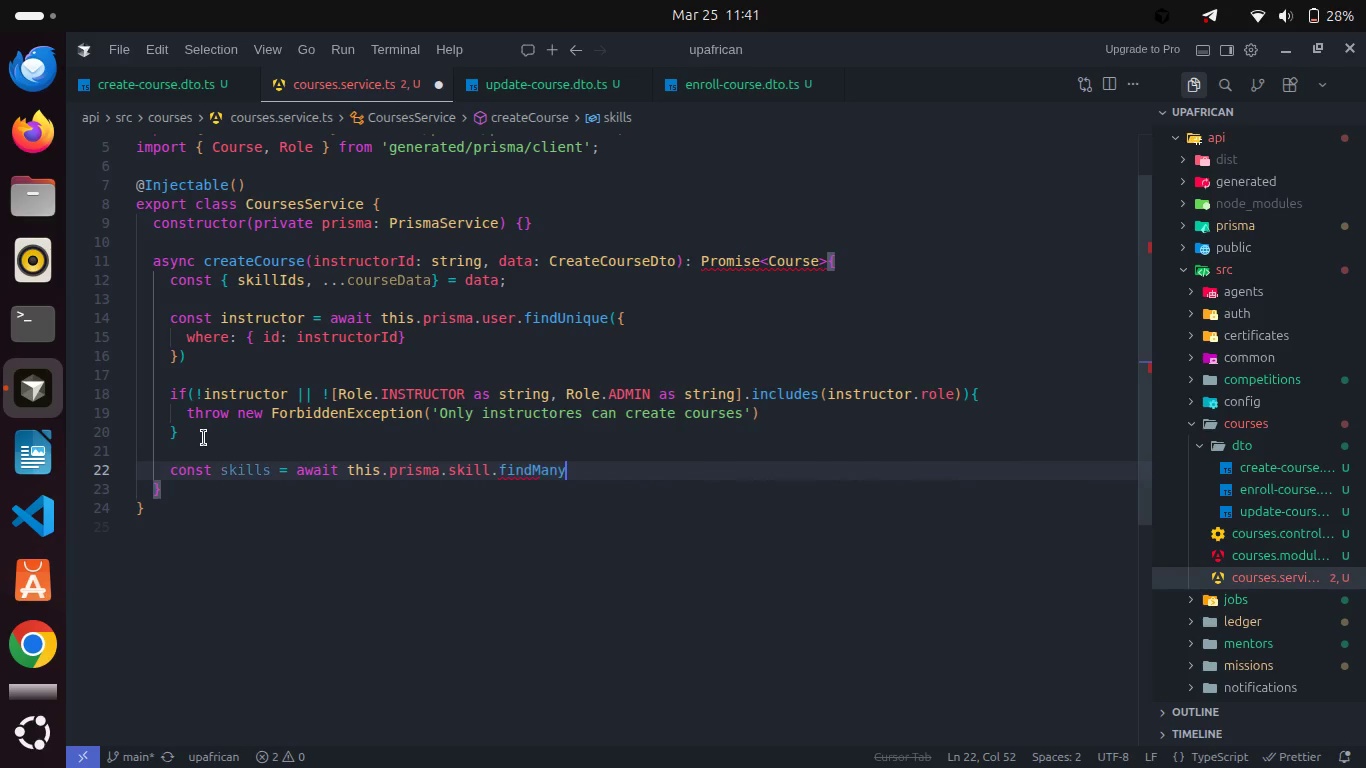 
key(Shift+9)
 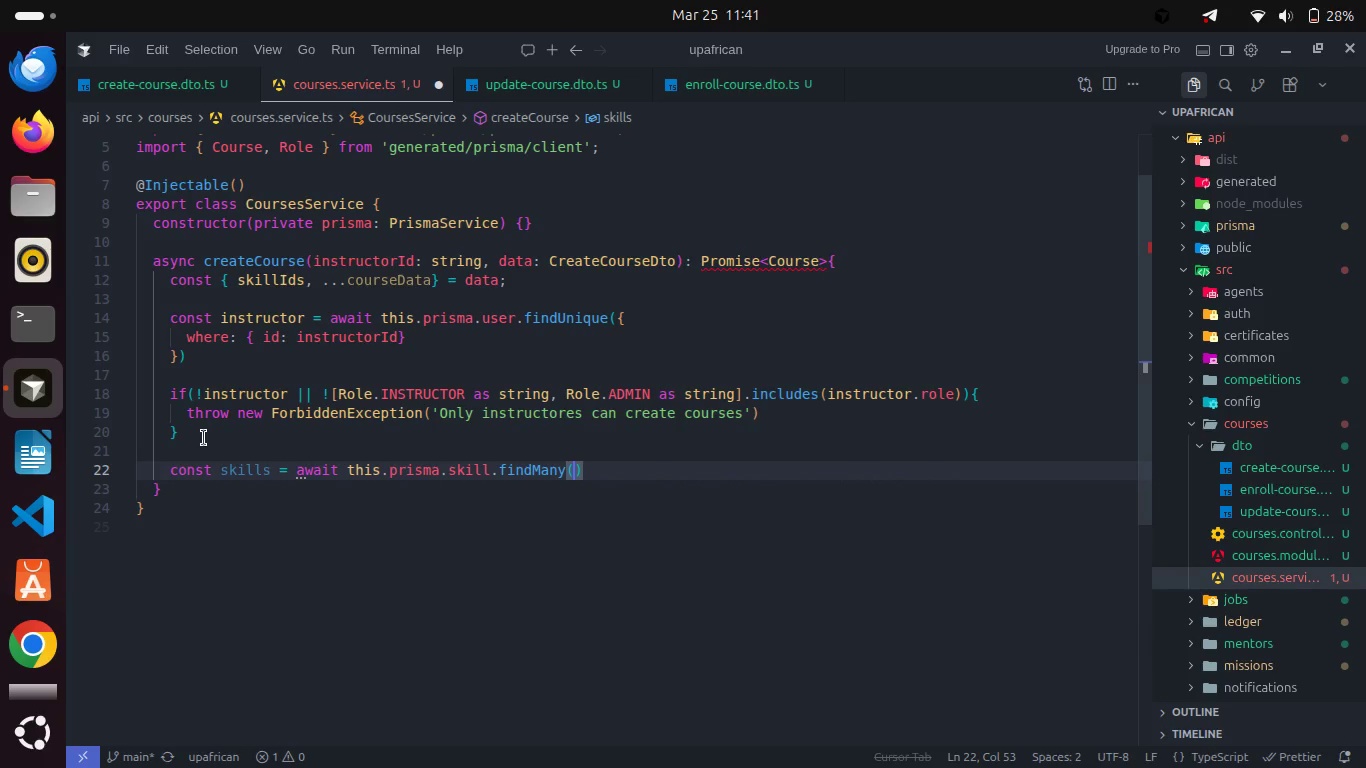 
key(Shift+BracketLeft)
 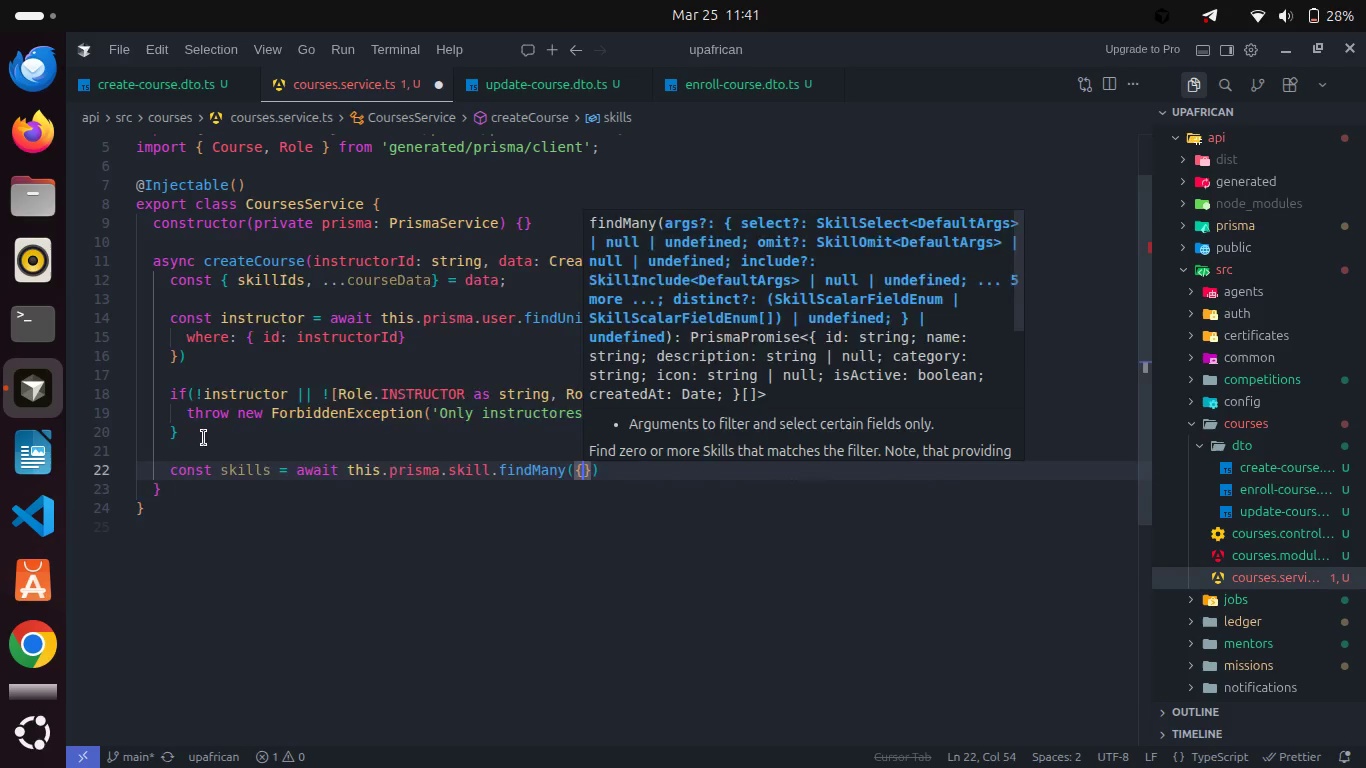 
key(Enter)
 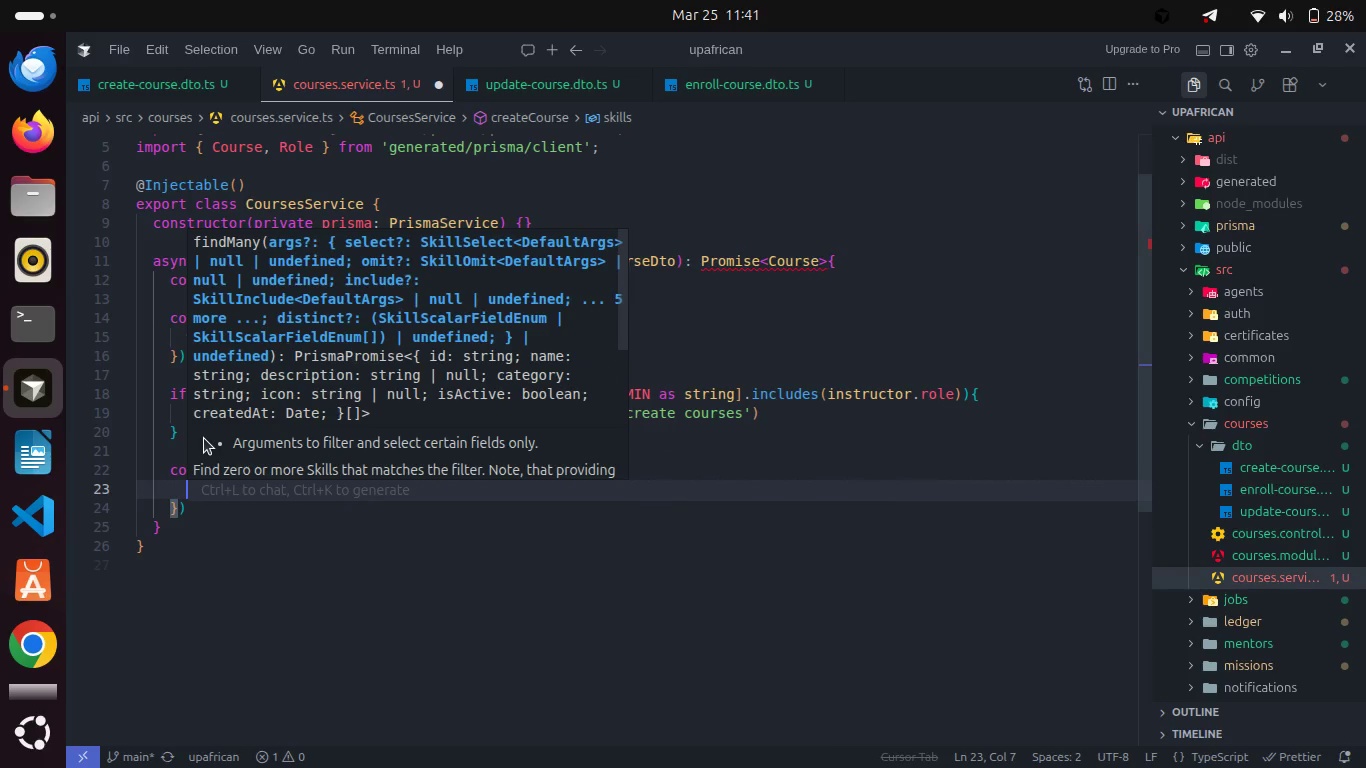 
type(whe)
 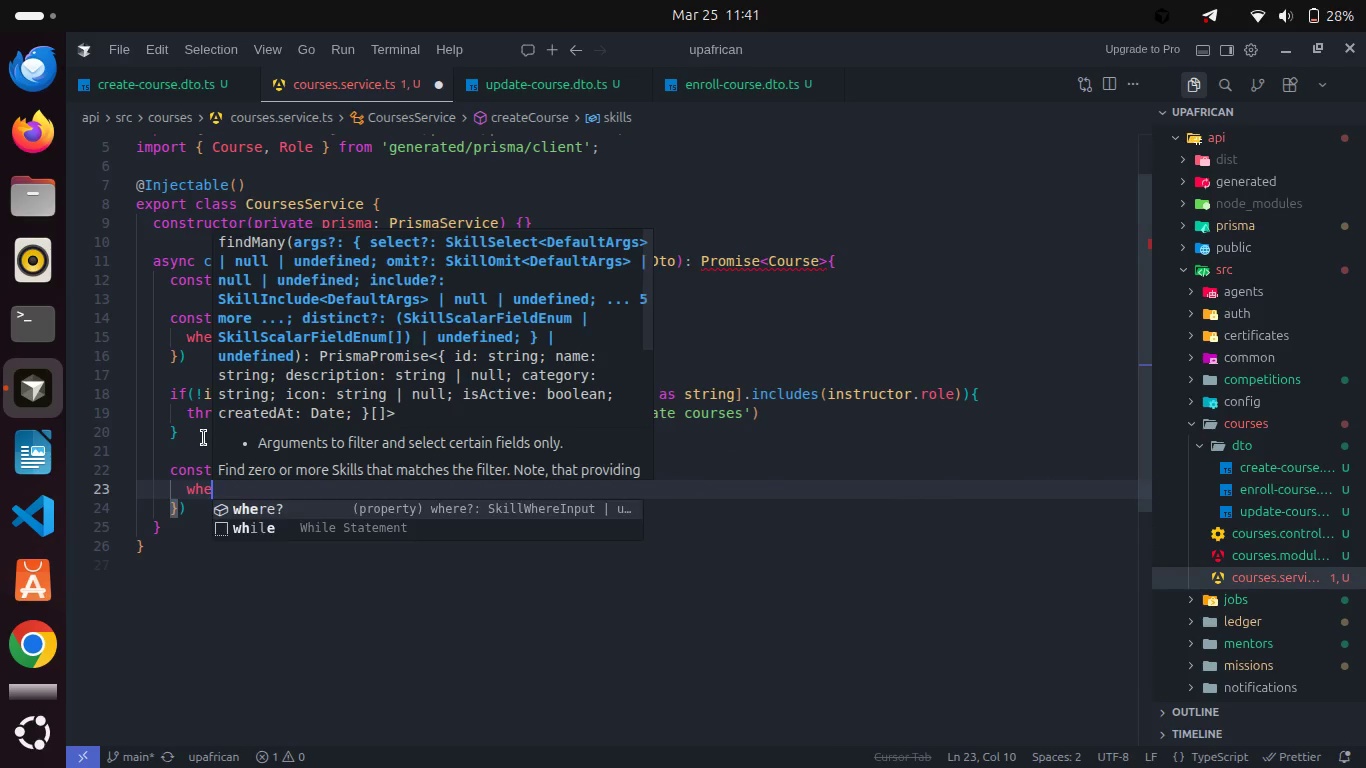 
key(Enter)
 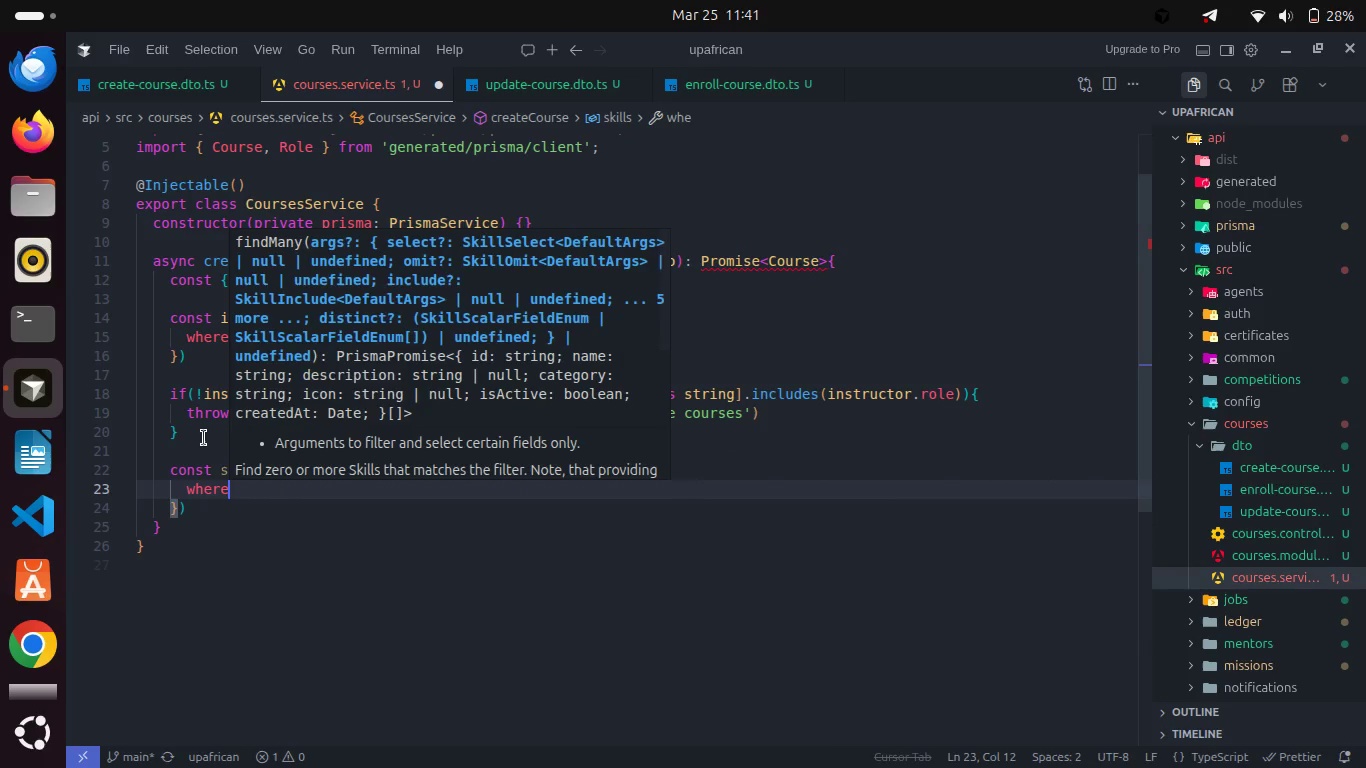 
type(:{ id: { in: ski)
 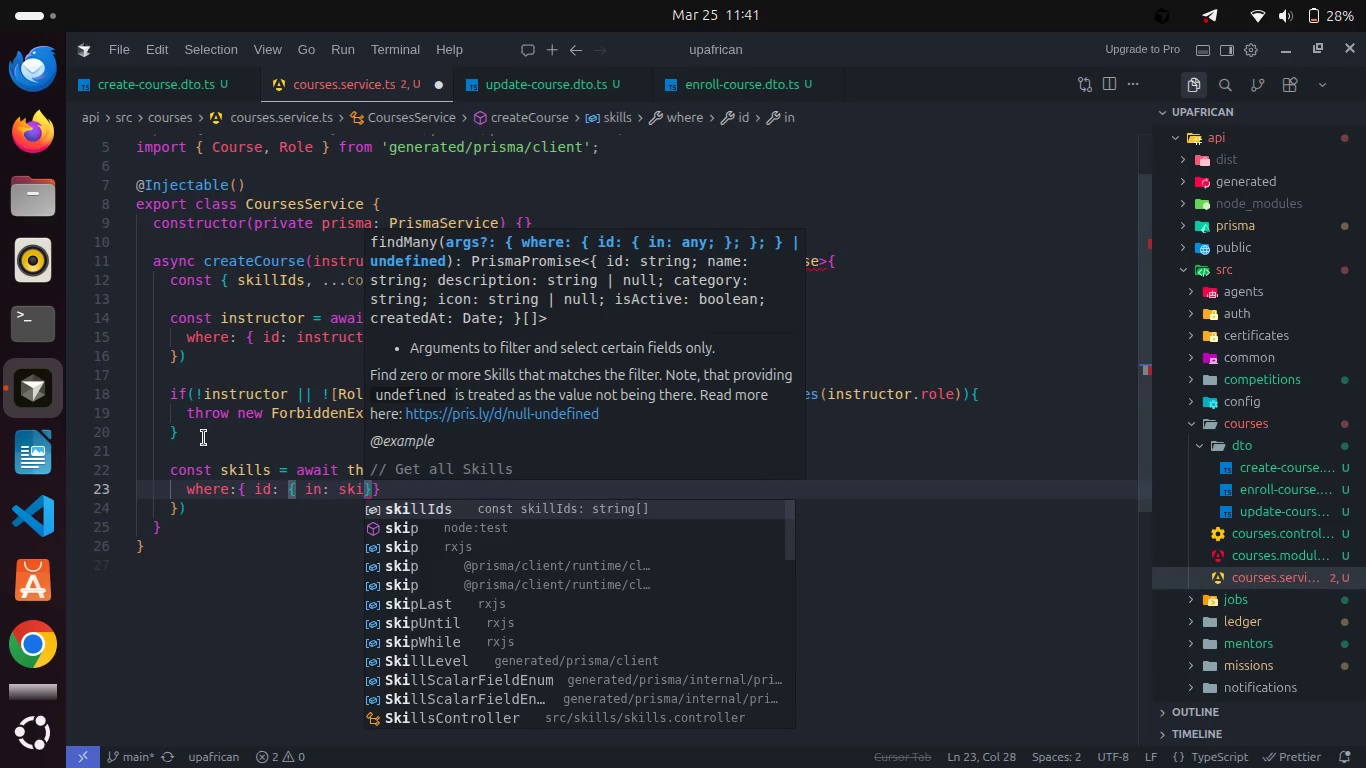 
key(Enter)
 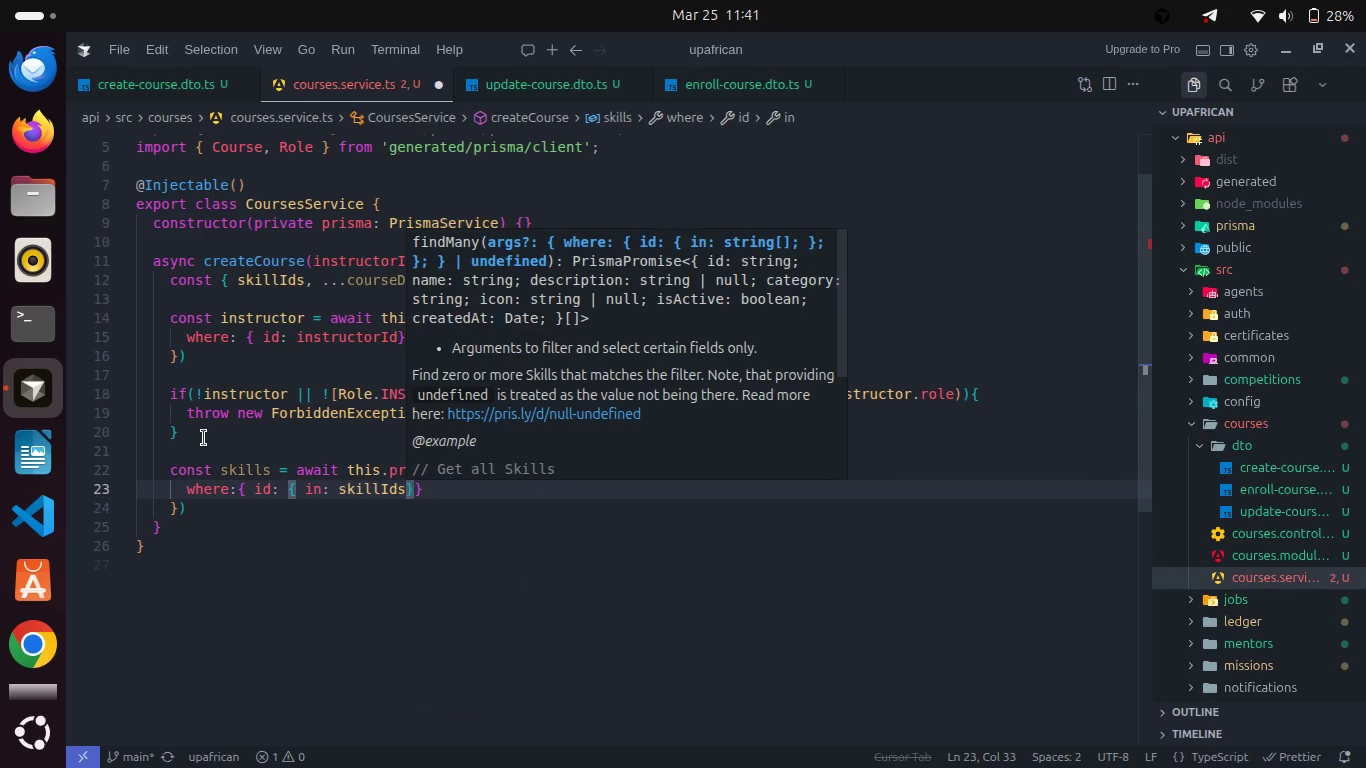 
key(Space)
 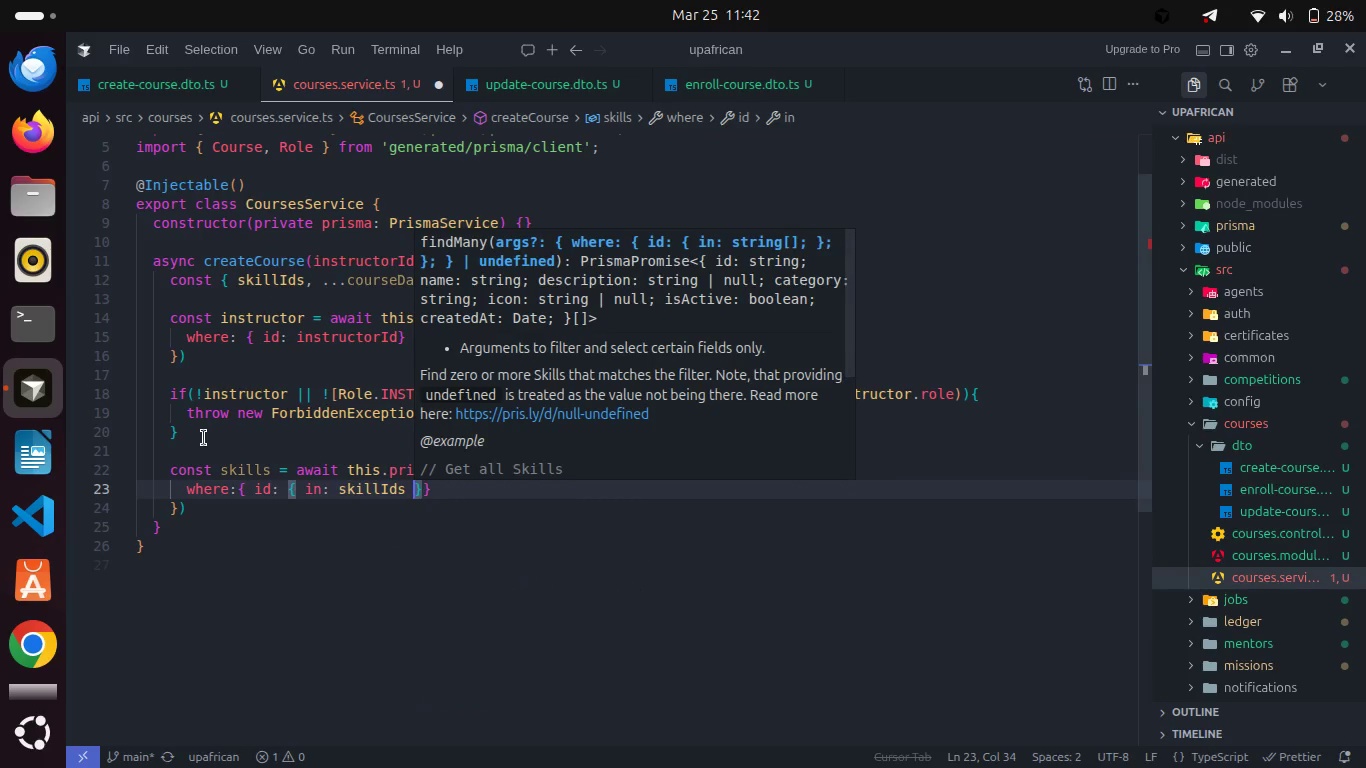 
key(ArrowRight)
 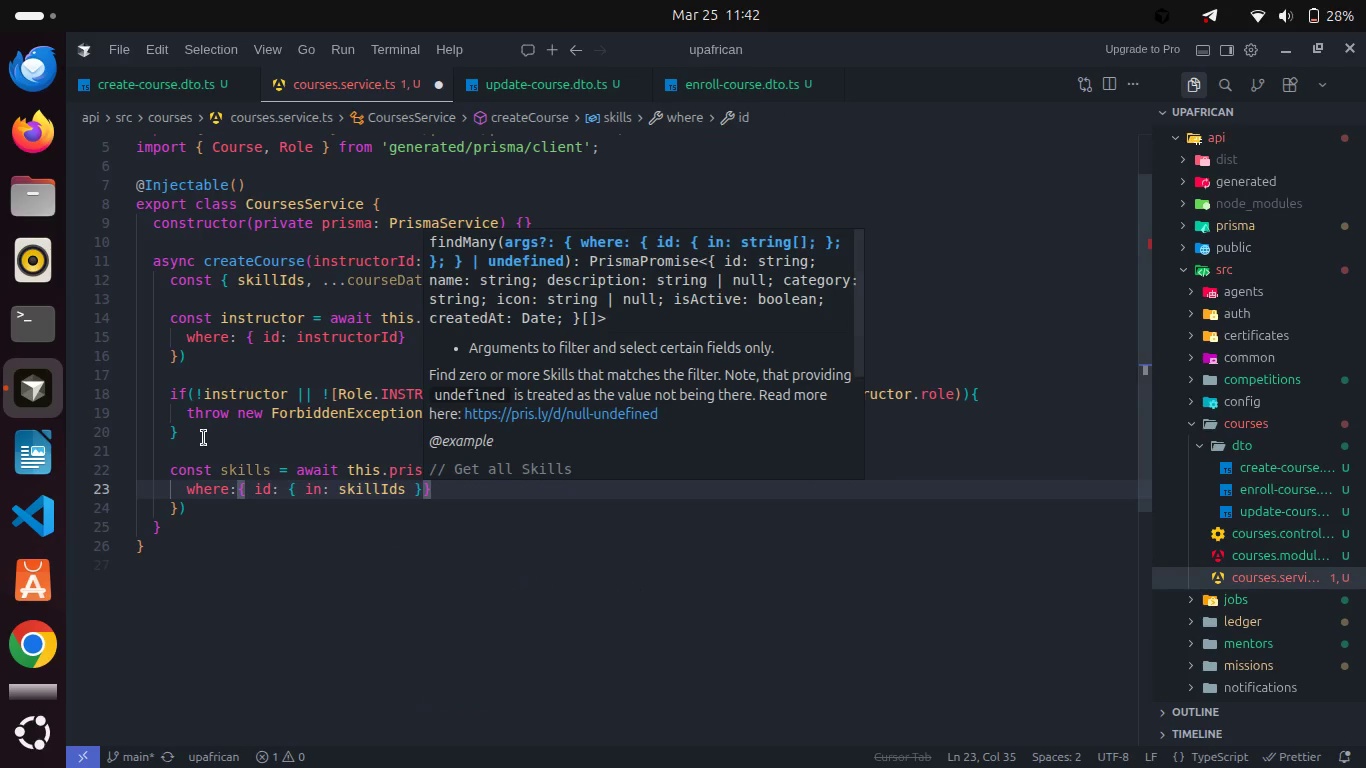 
type(, isAc)
 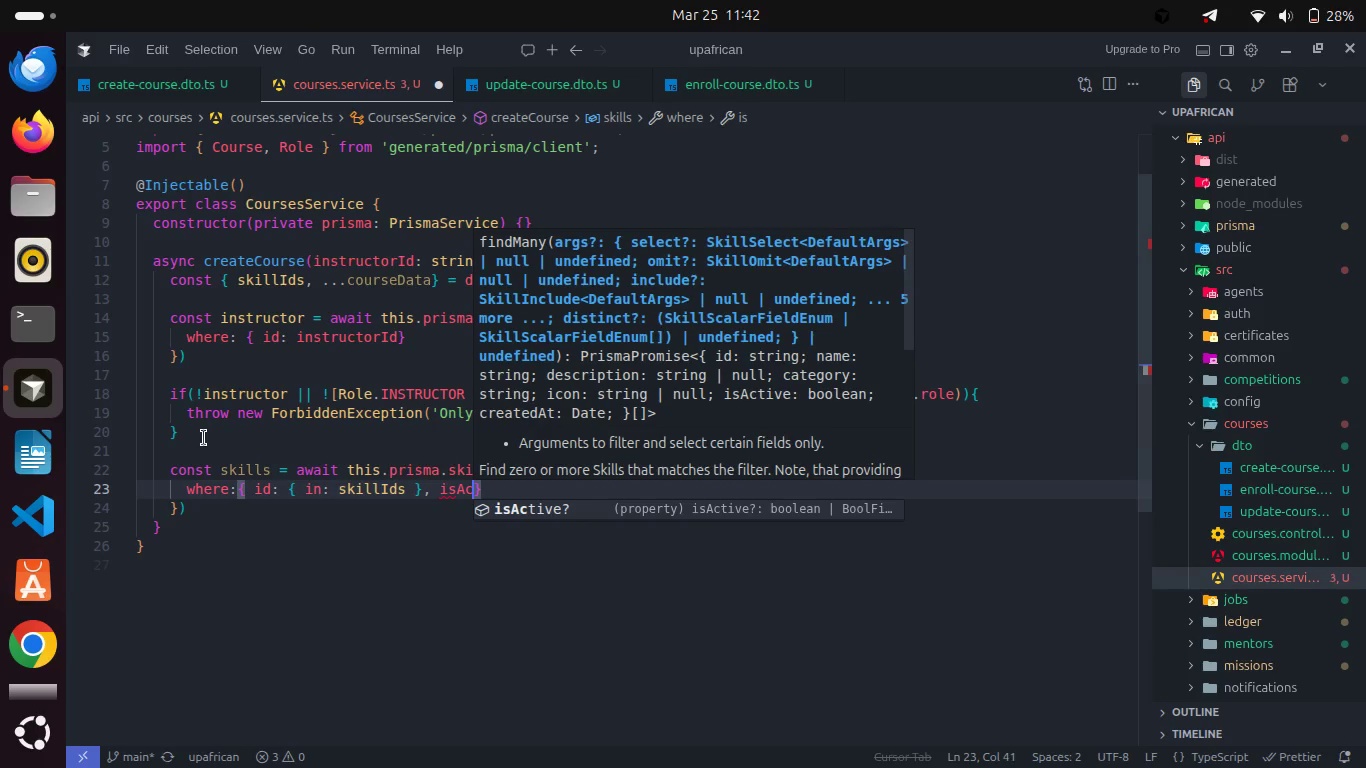 
key(Enter)
 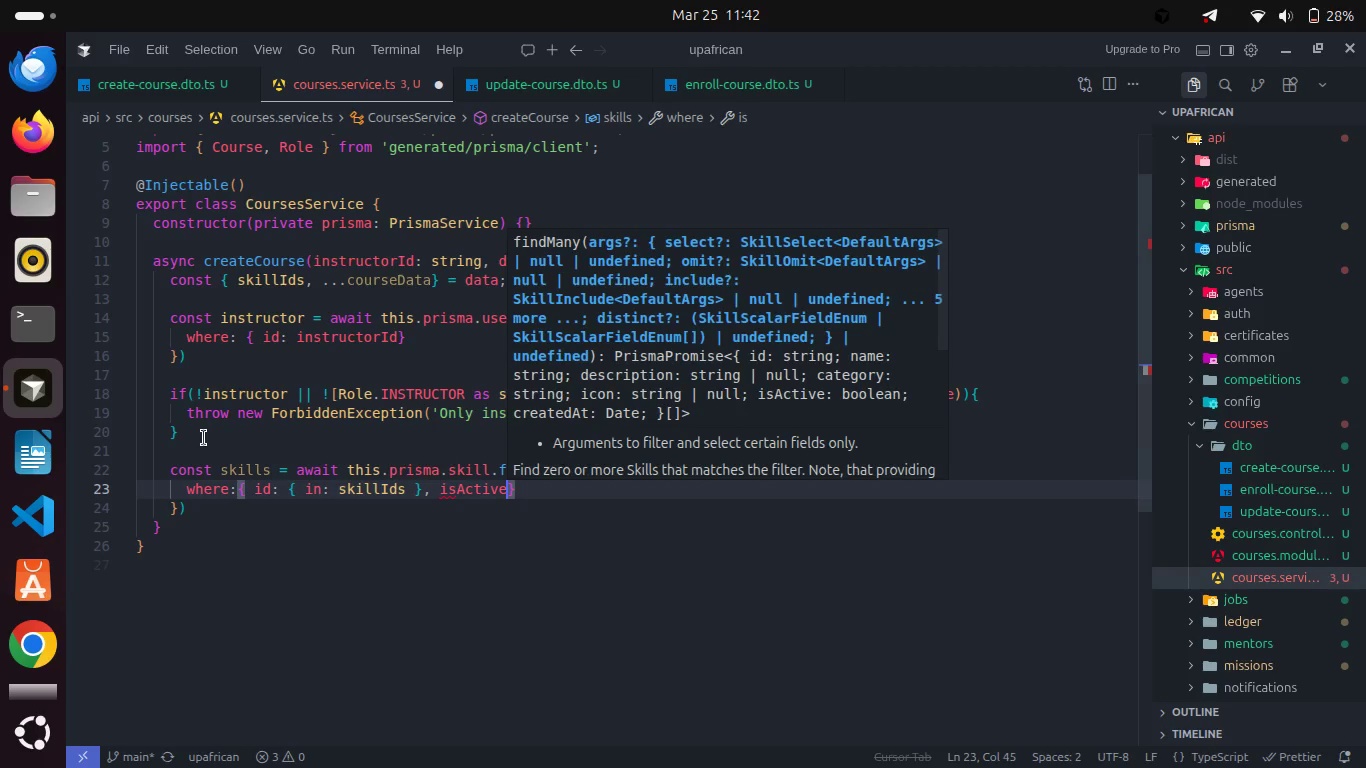 
type(: true)
 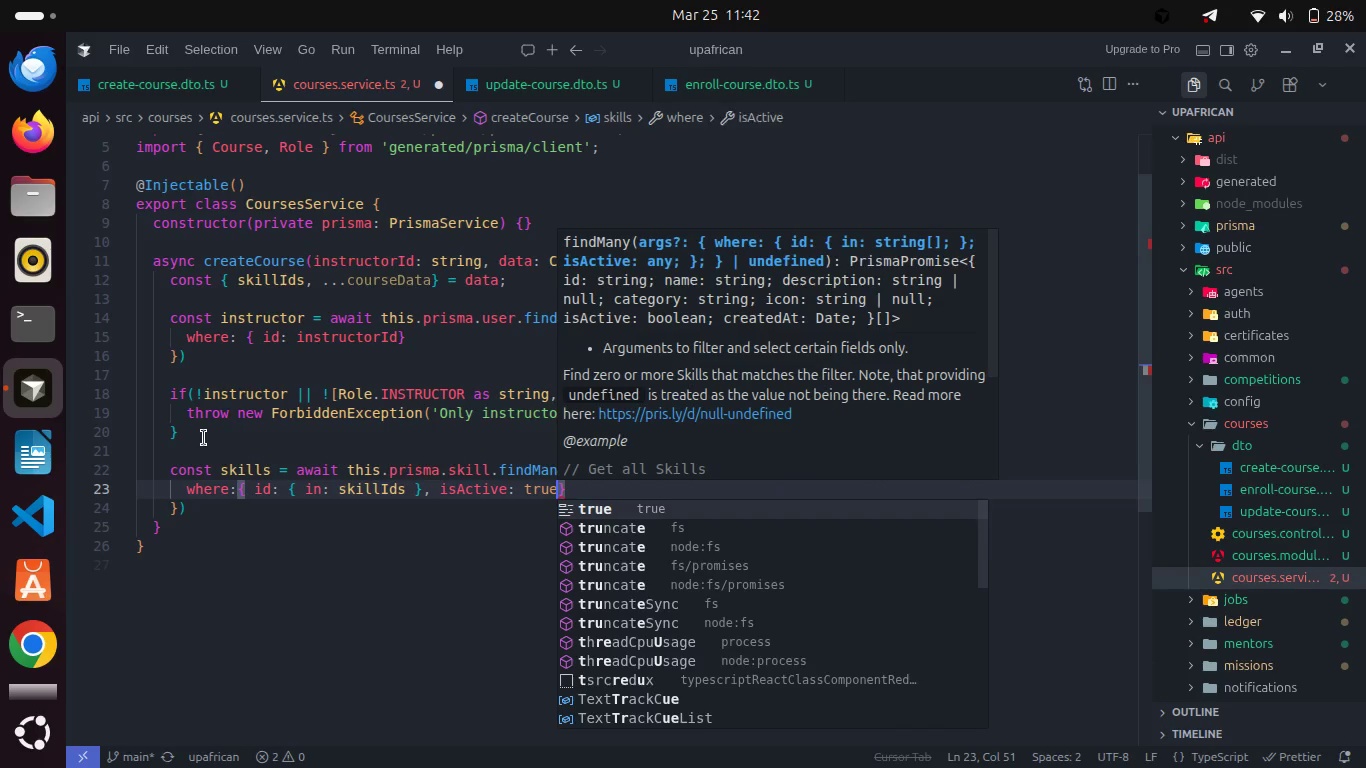 
key(Control+S)
 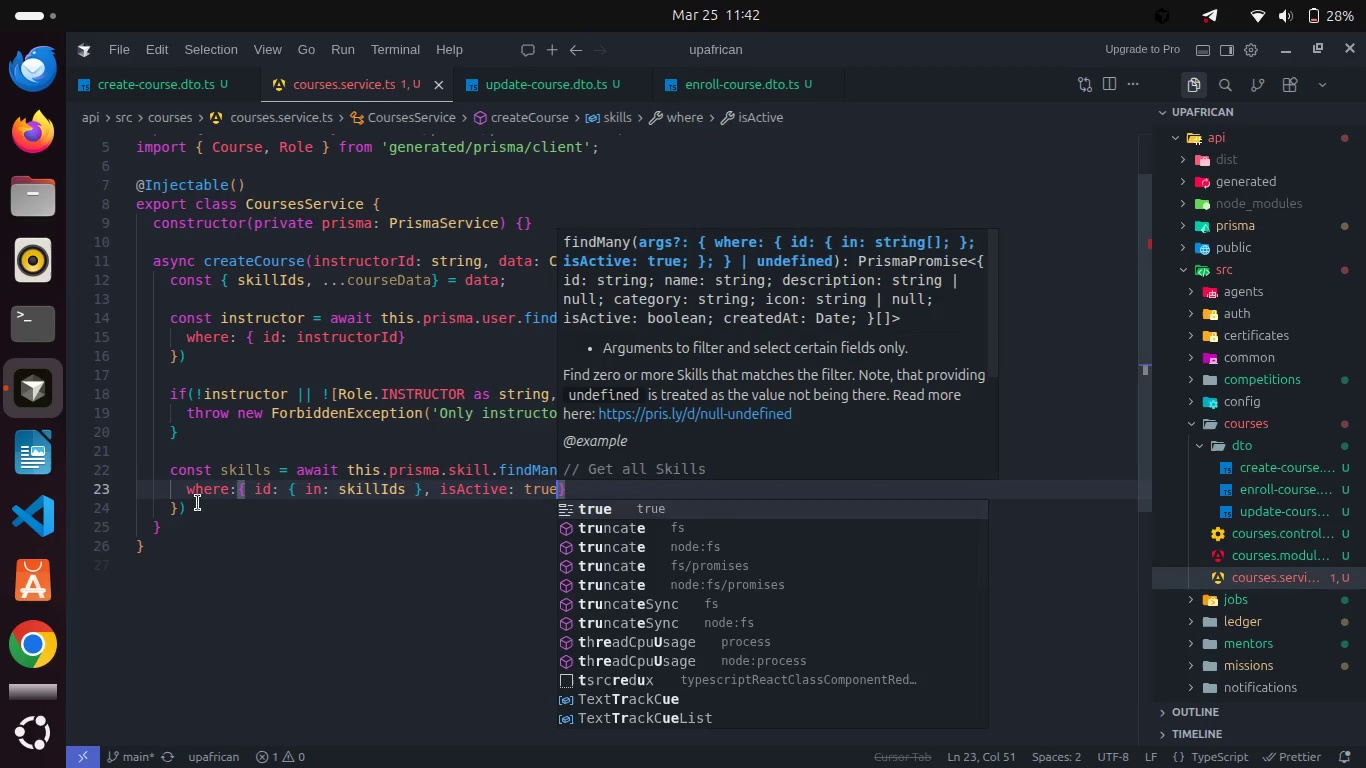 
left_click([198, 503])
 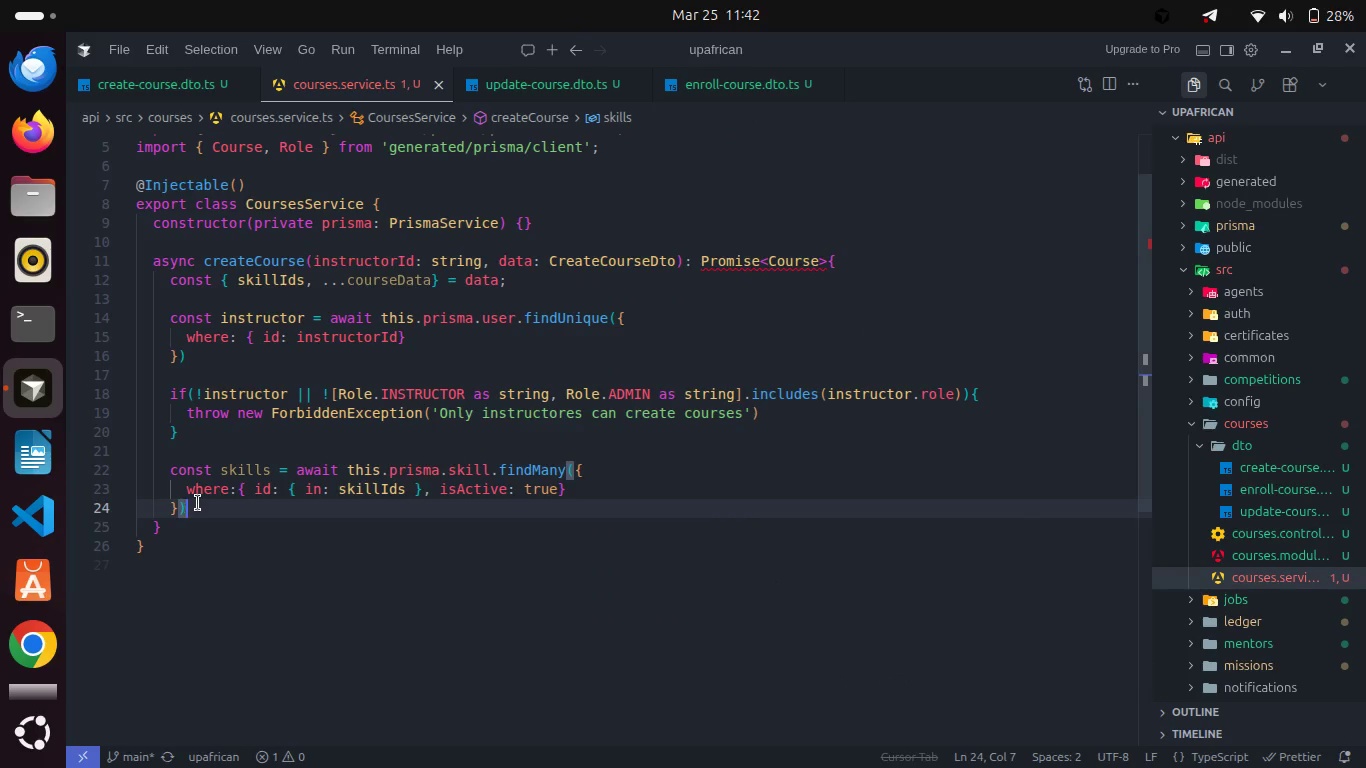 
key(Semicolon)
 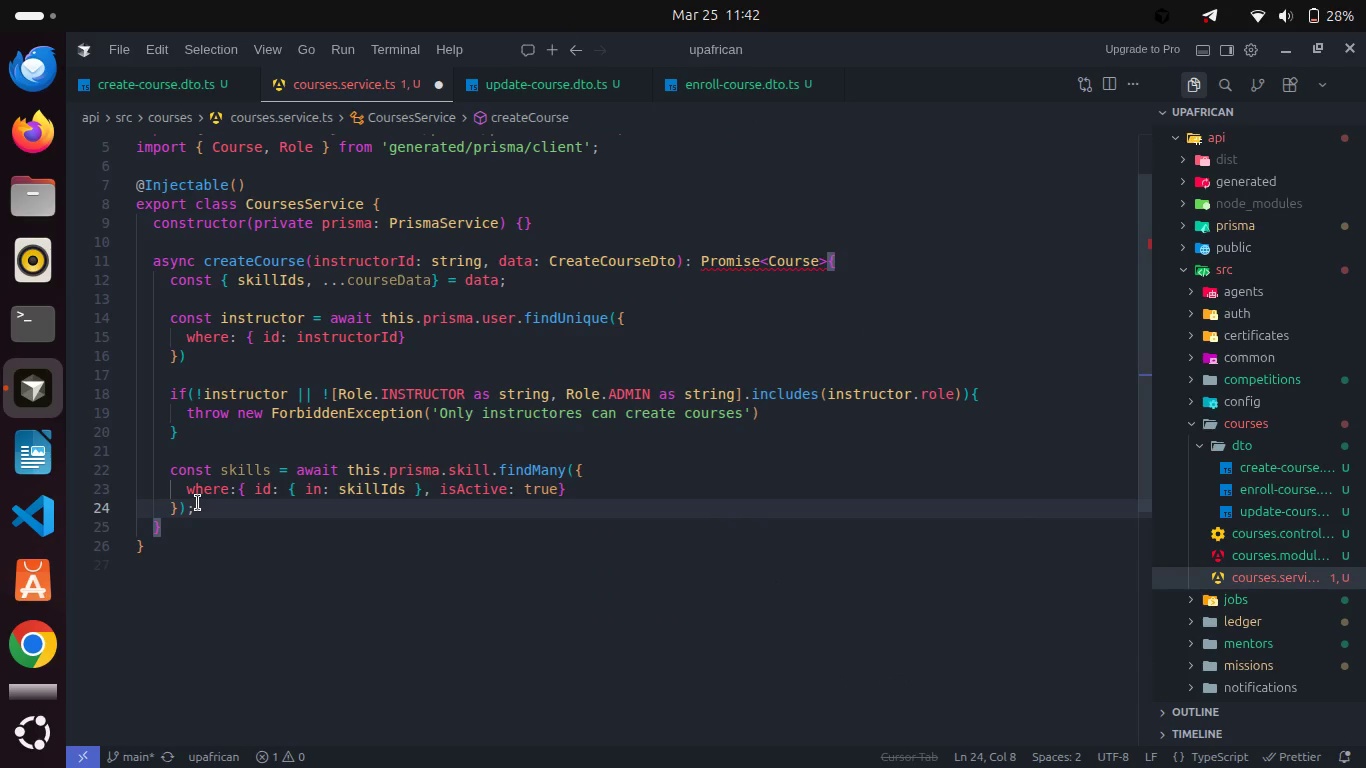 
key(Control+S)
 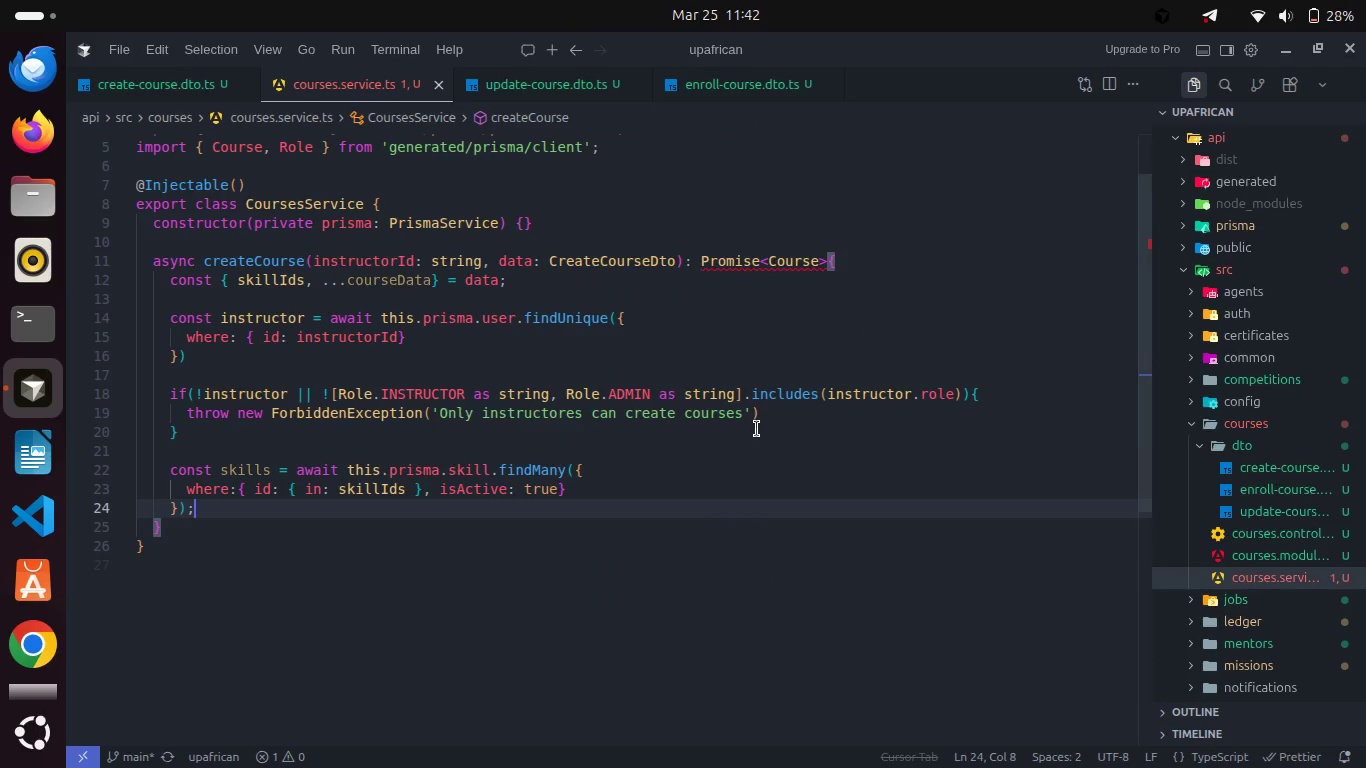 
left_click([756, 427])
 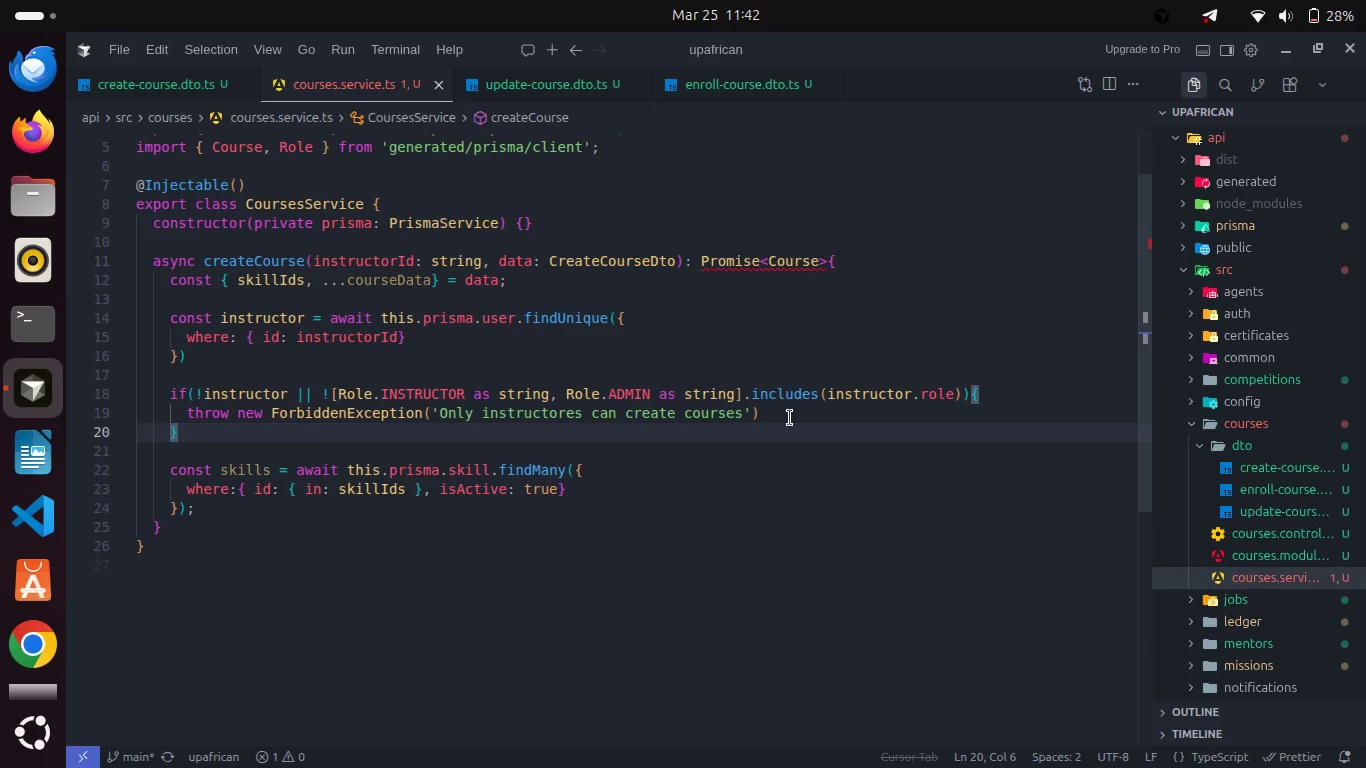 
left_click([790, 418])
 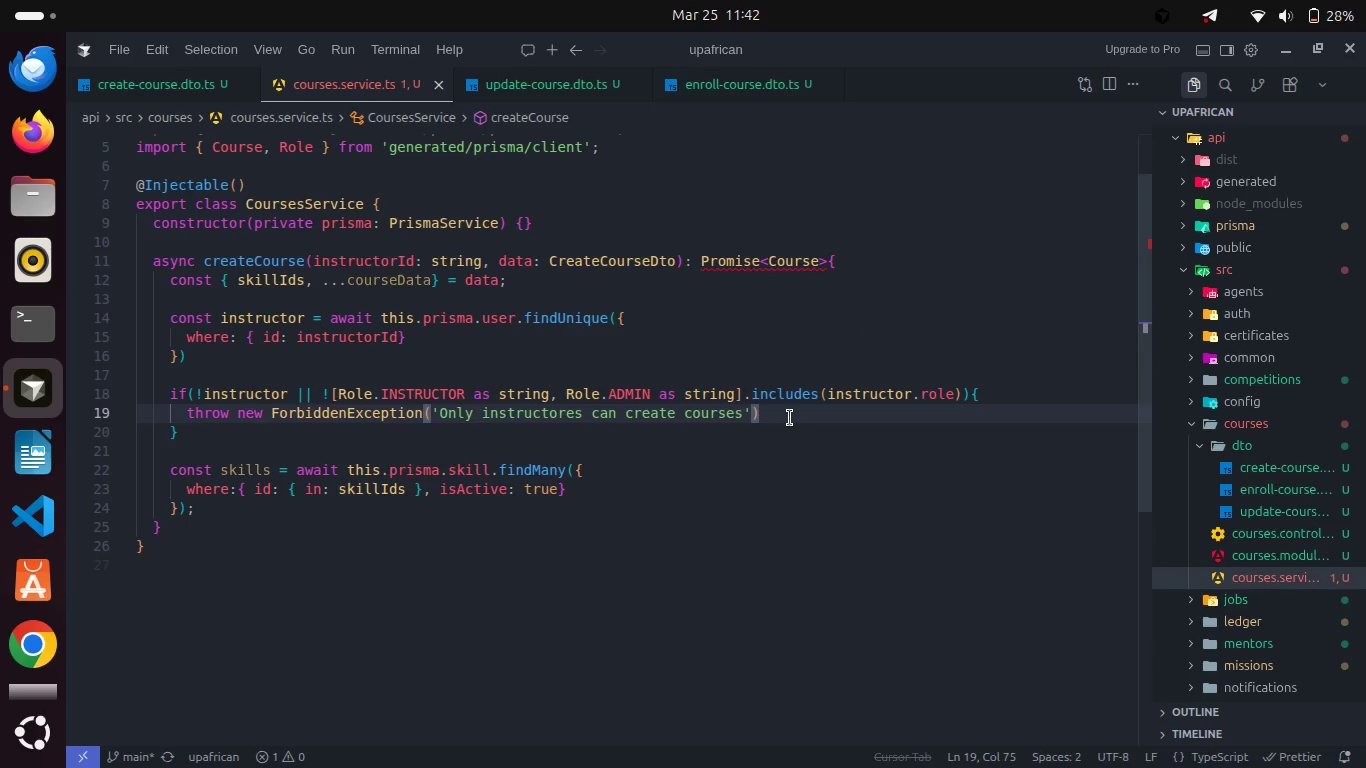 
key(Semicolon)
 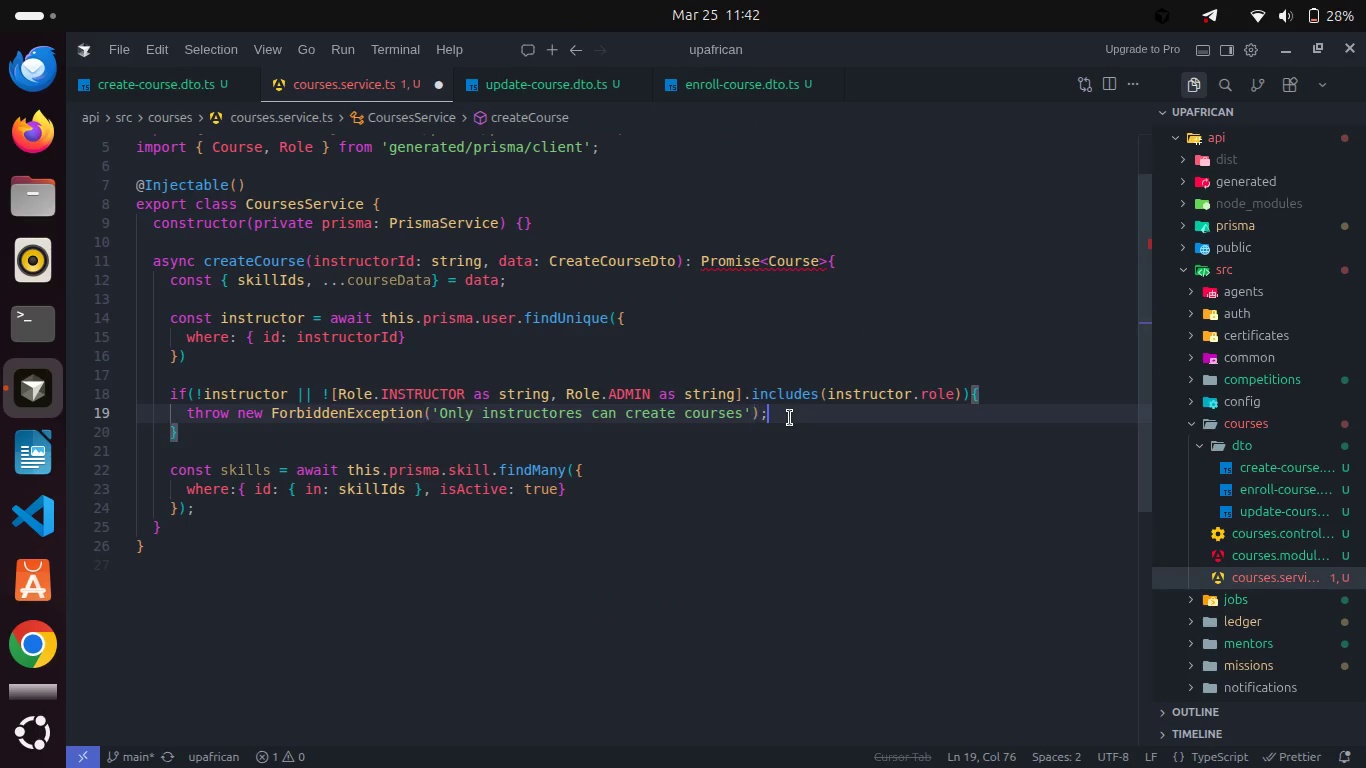 
key(Control+S)
 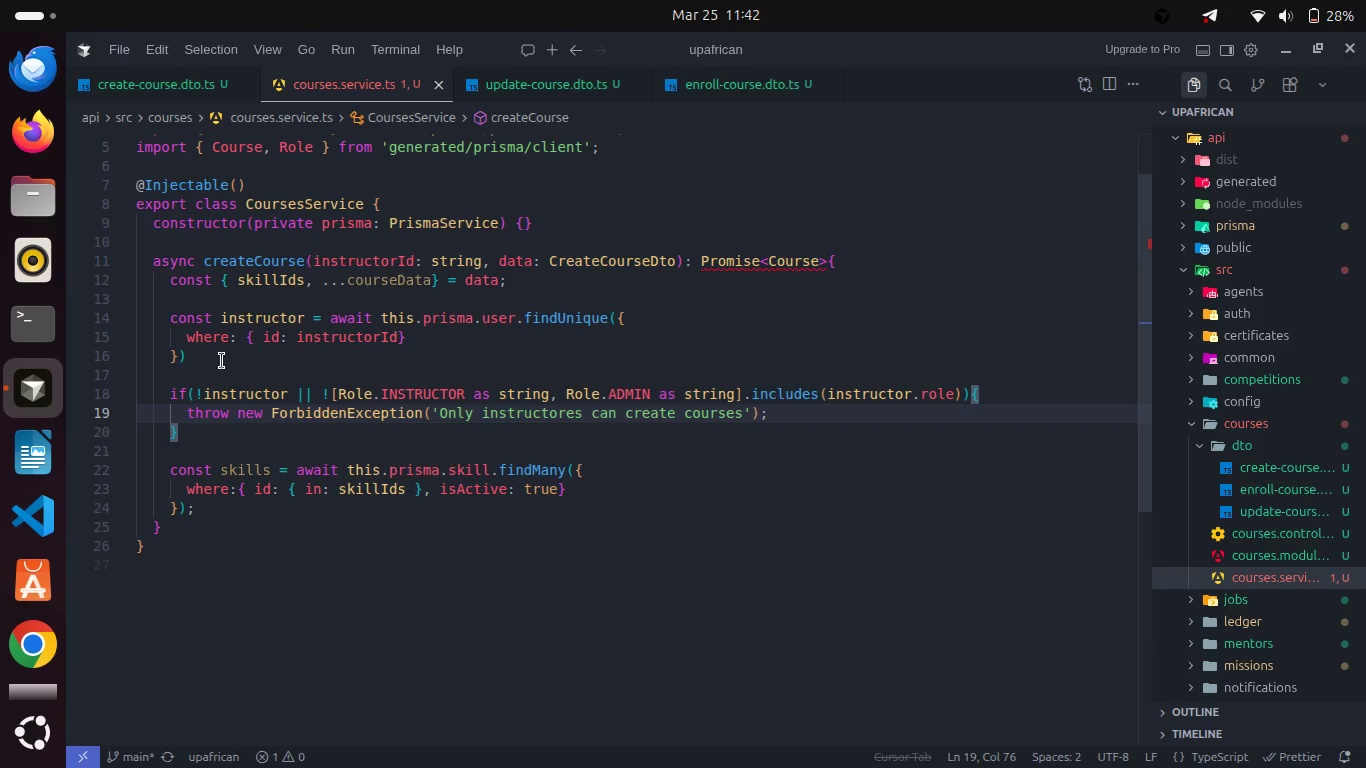 
left_click([222, 361])
 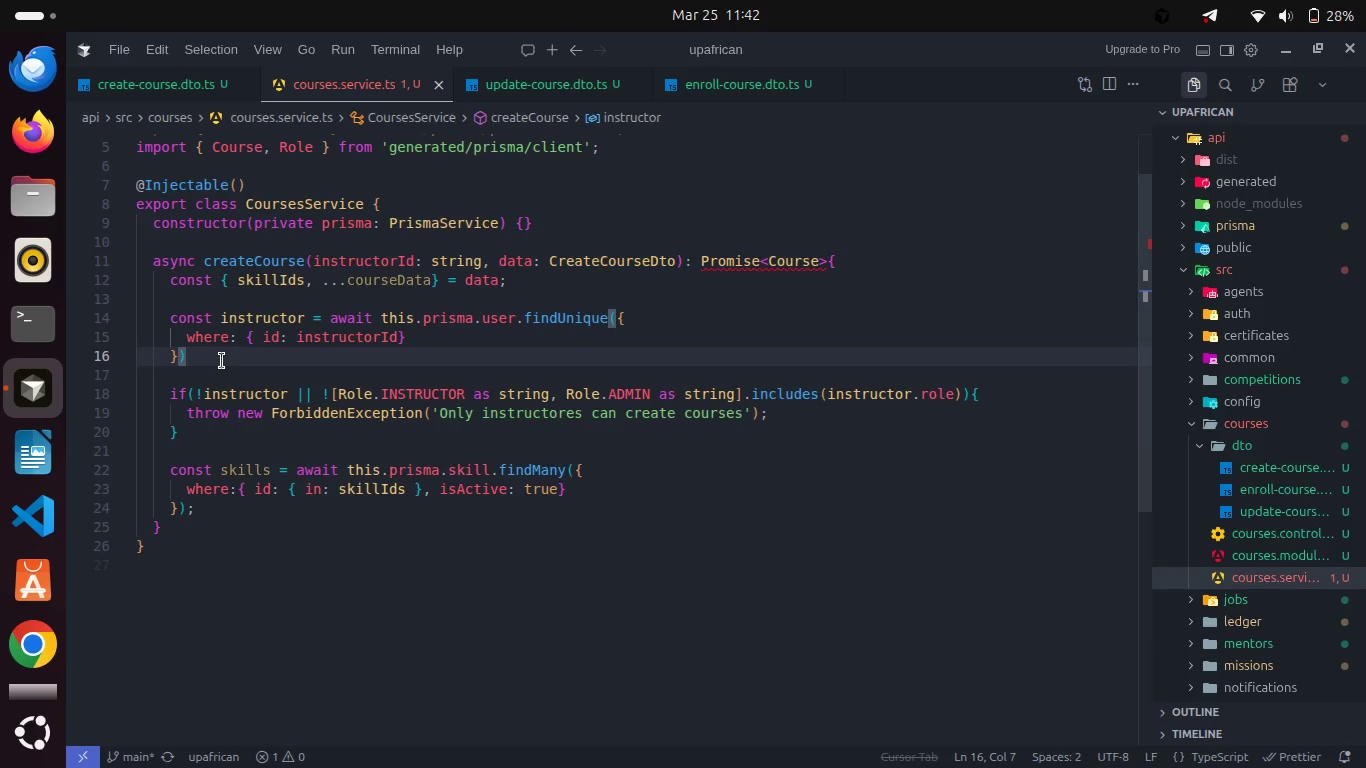 
key(Semicolon)
 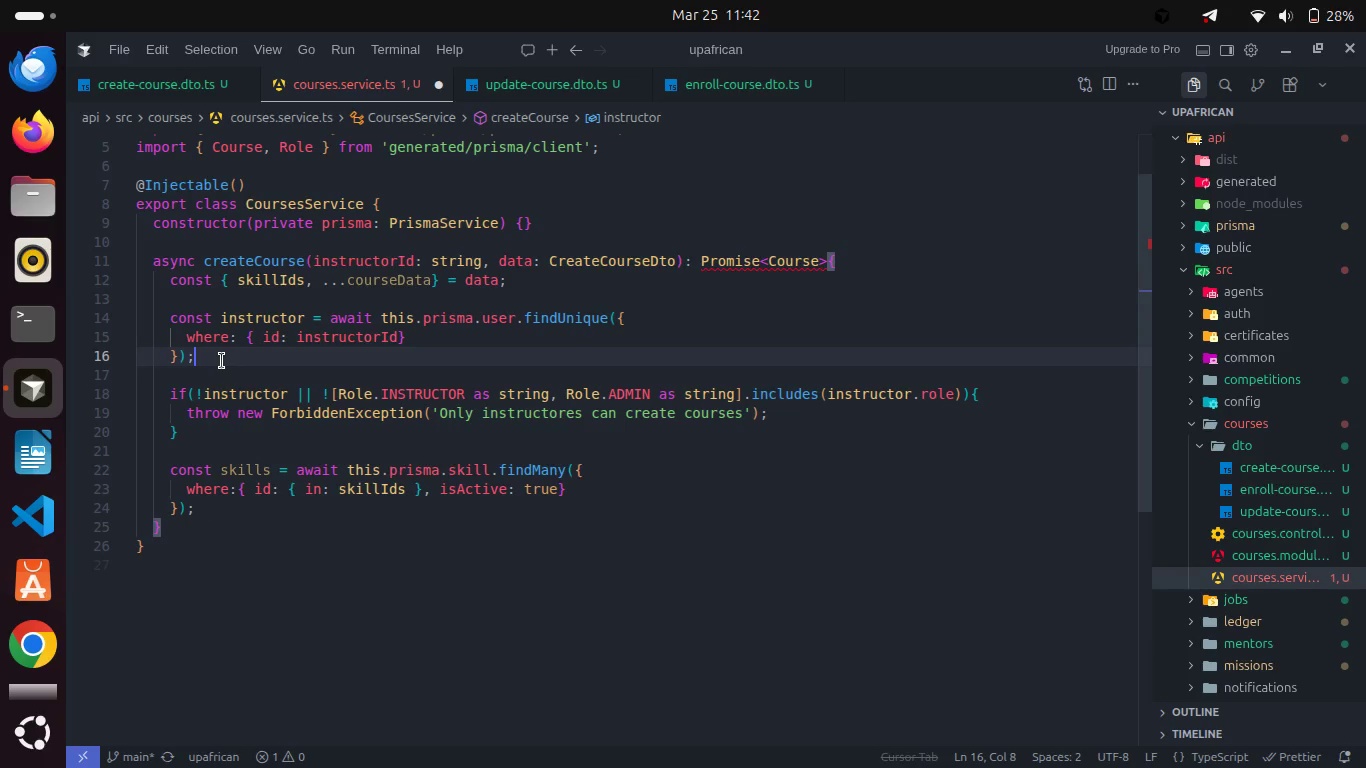 
key(Control+S)
 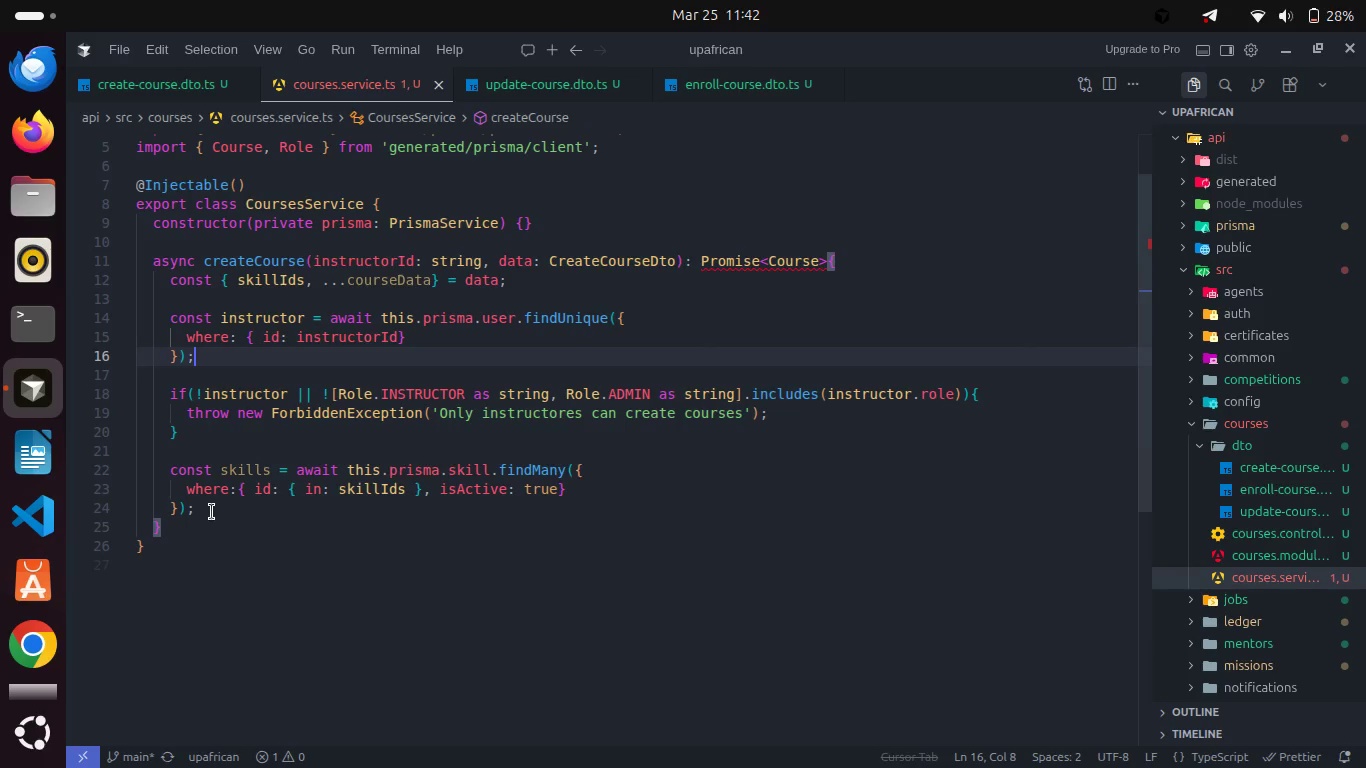 
left_click([212, 509])
 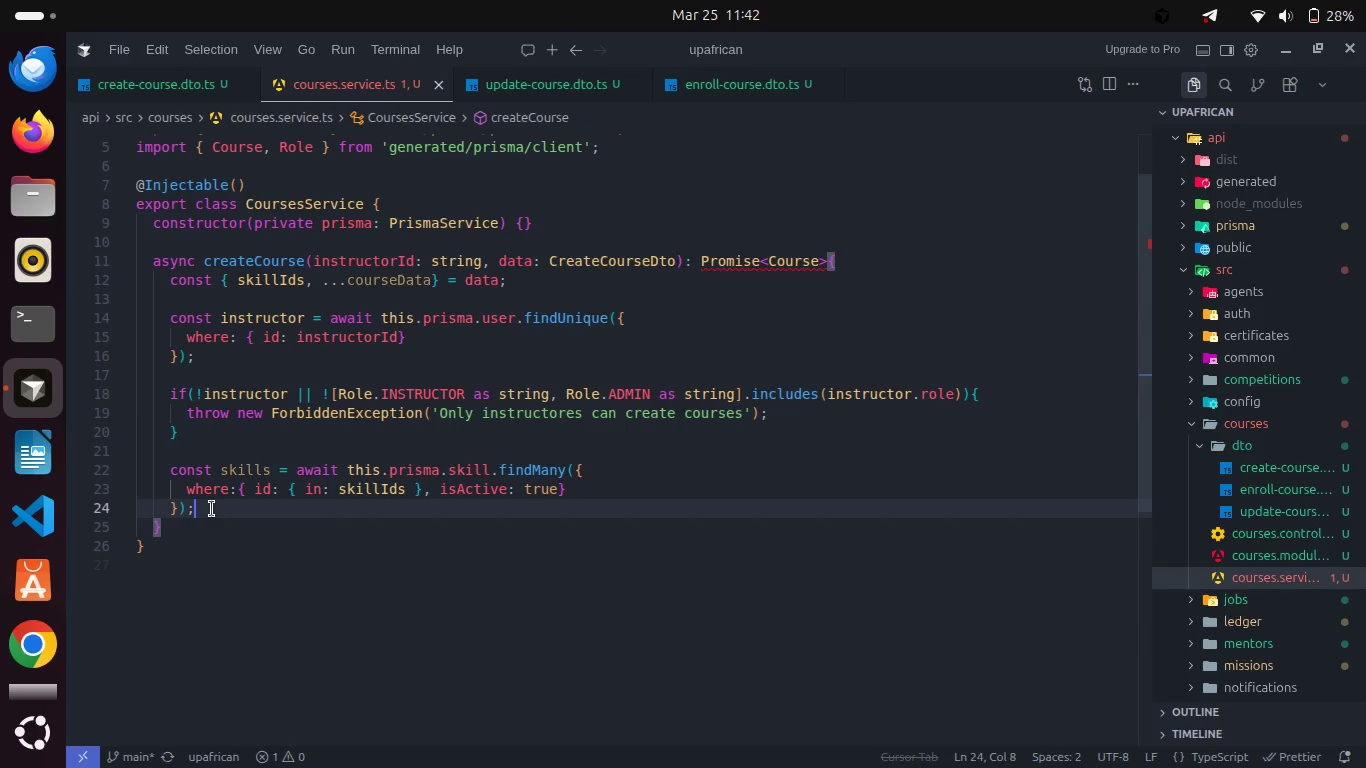 
key(Enter)
 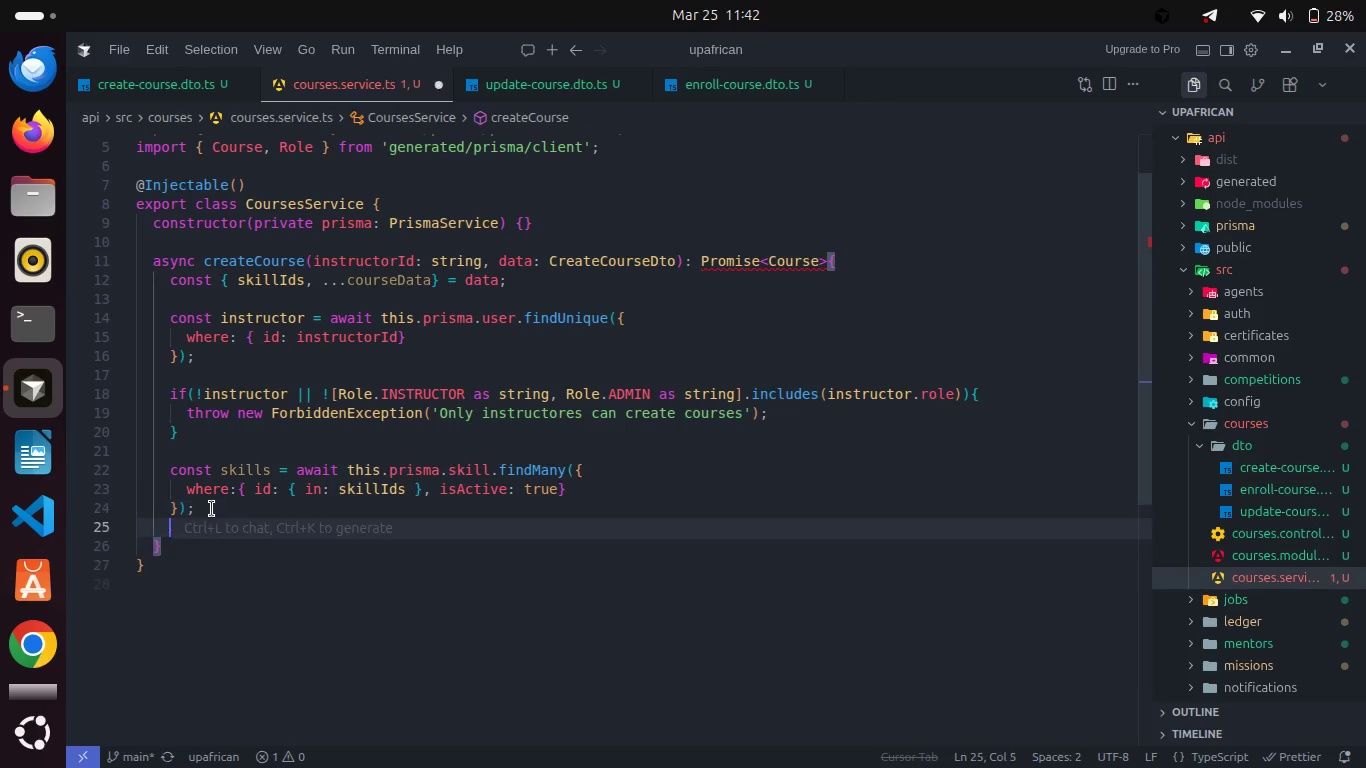 
key(Enter)
 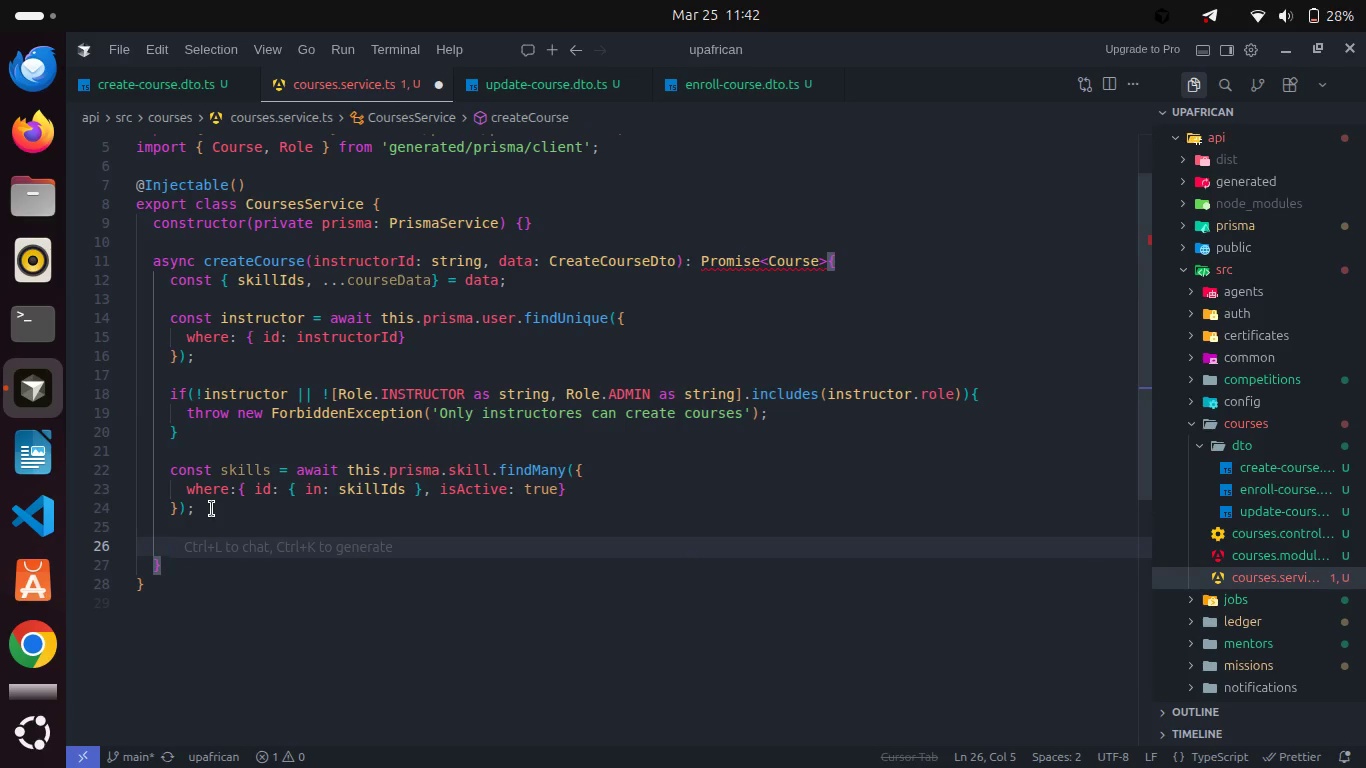 
type(if(ski)
 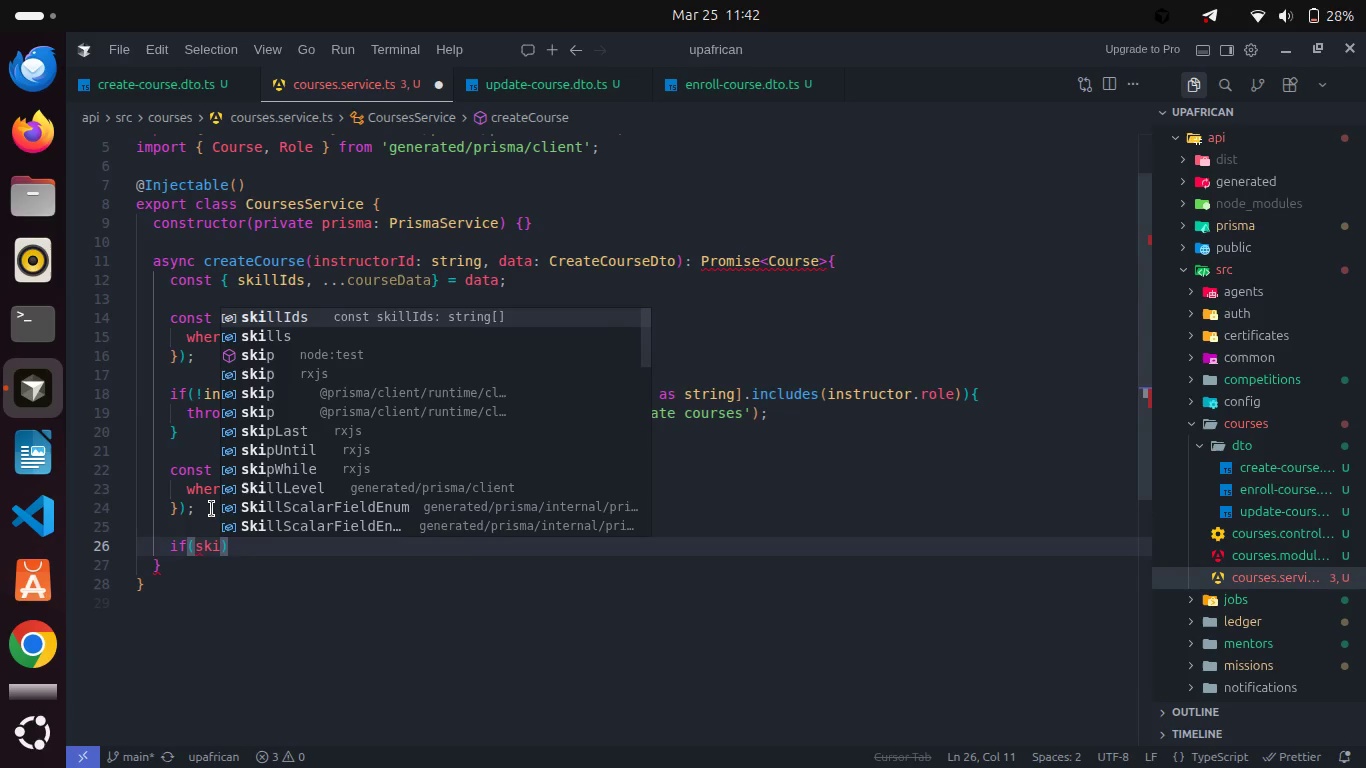 
type(lls)
 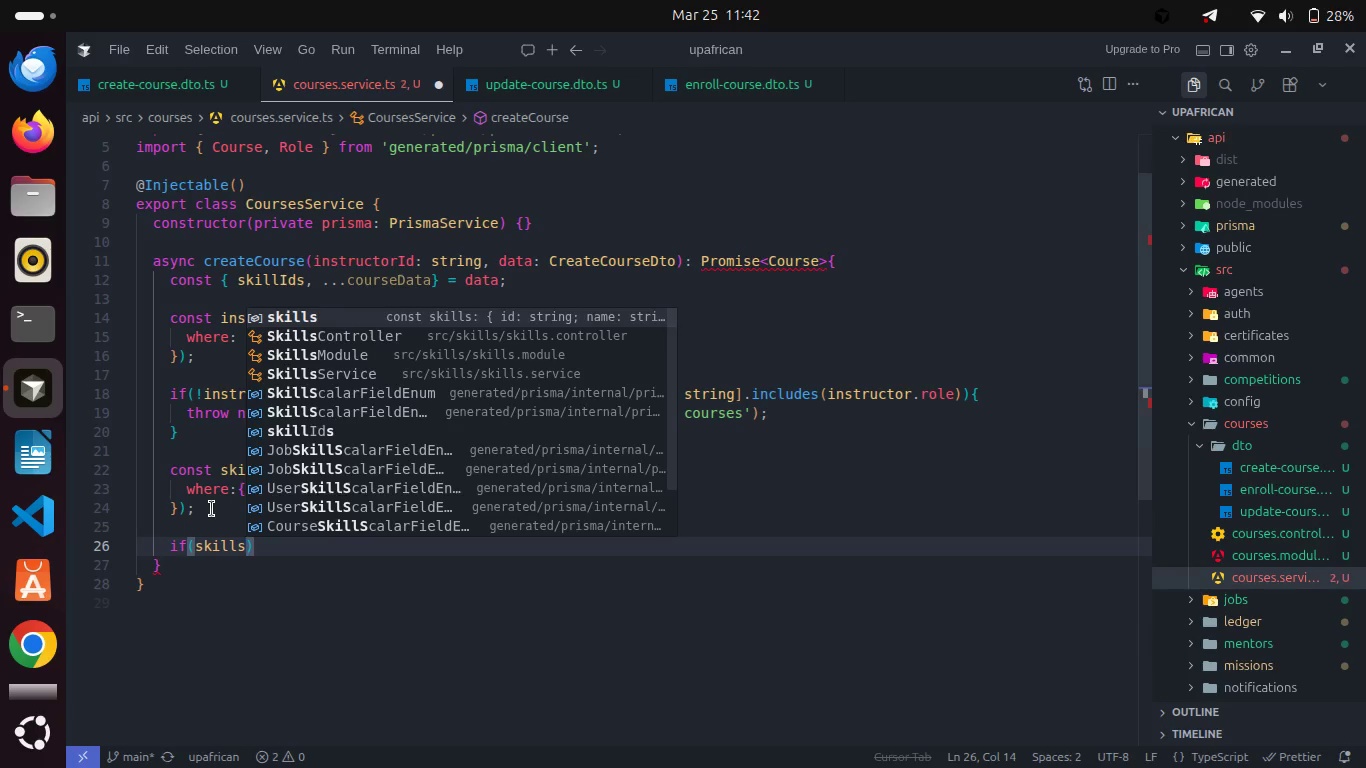 
key(Enter)
 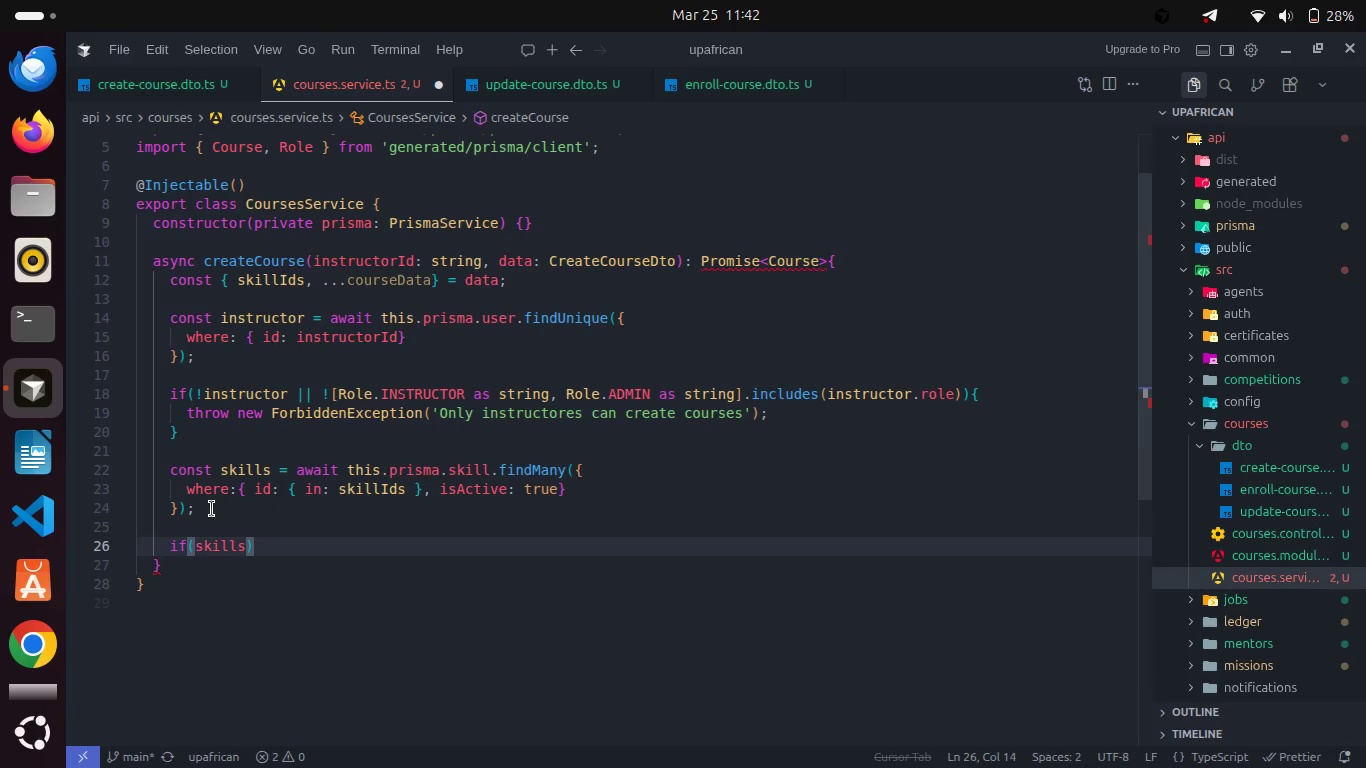 
type(.len)
 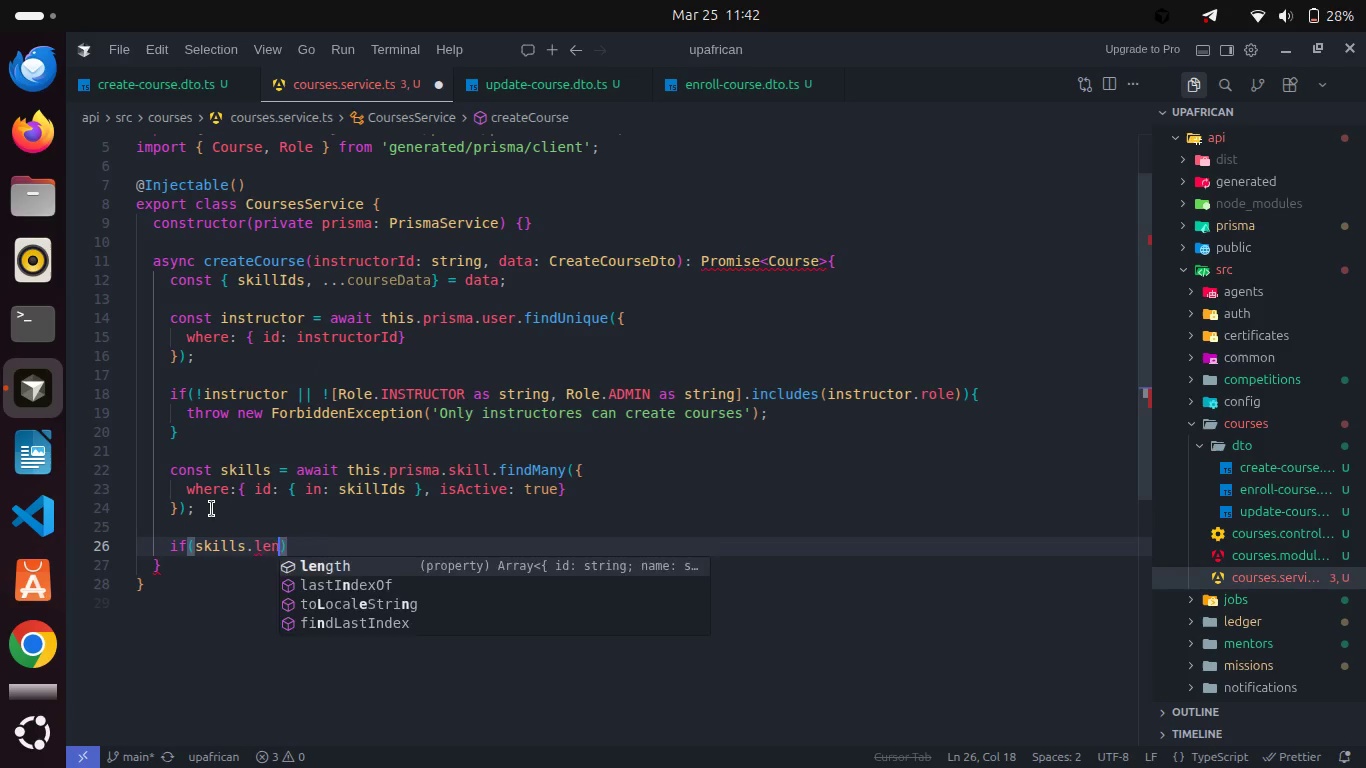 
key(Enter)
 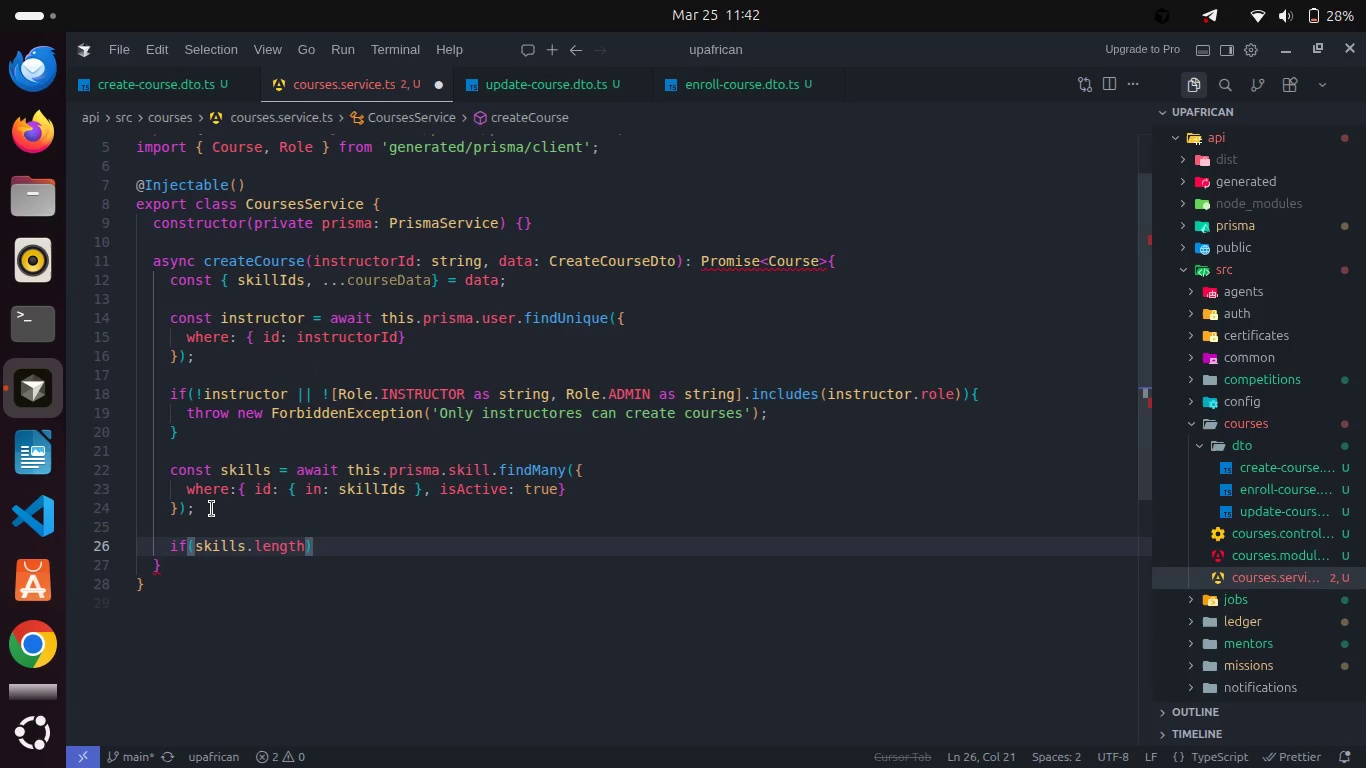 
type( !== skil)
 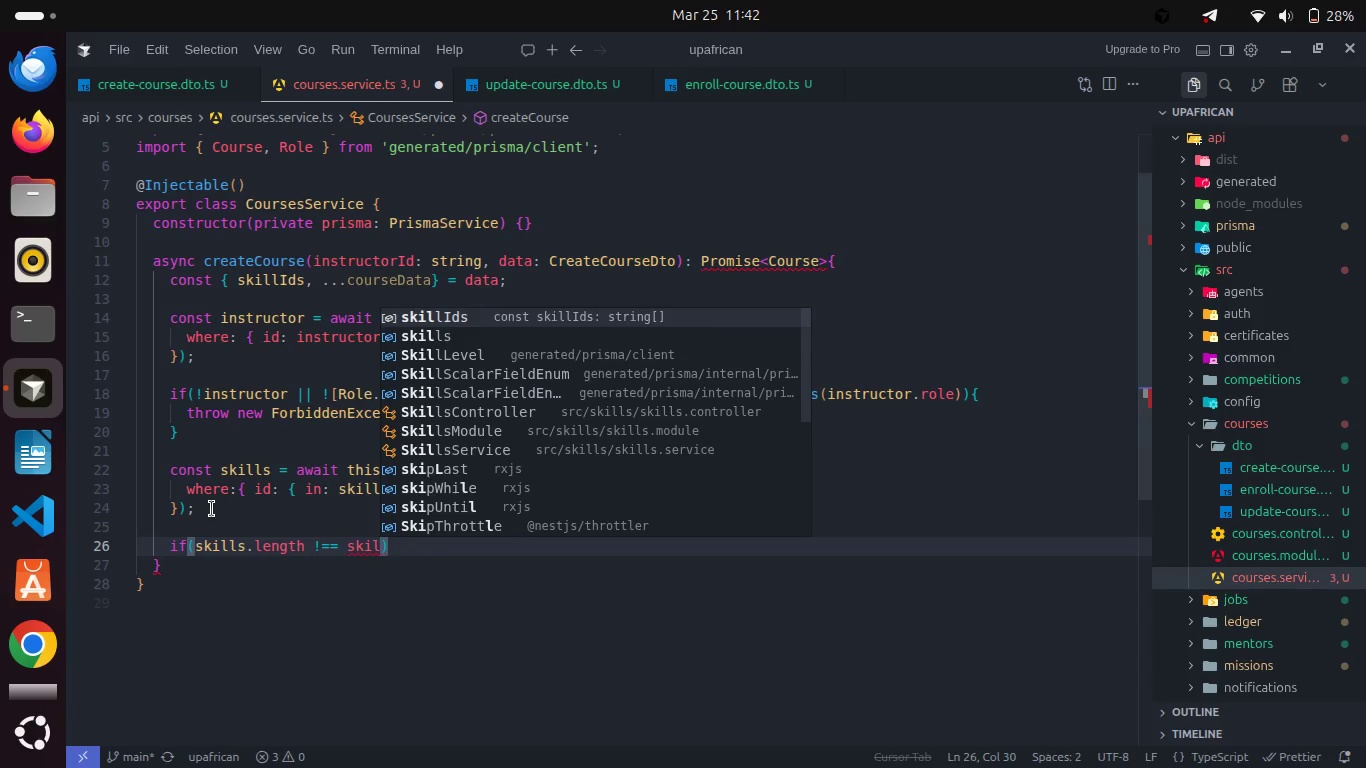 
key(Enter)
 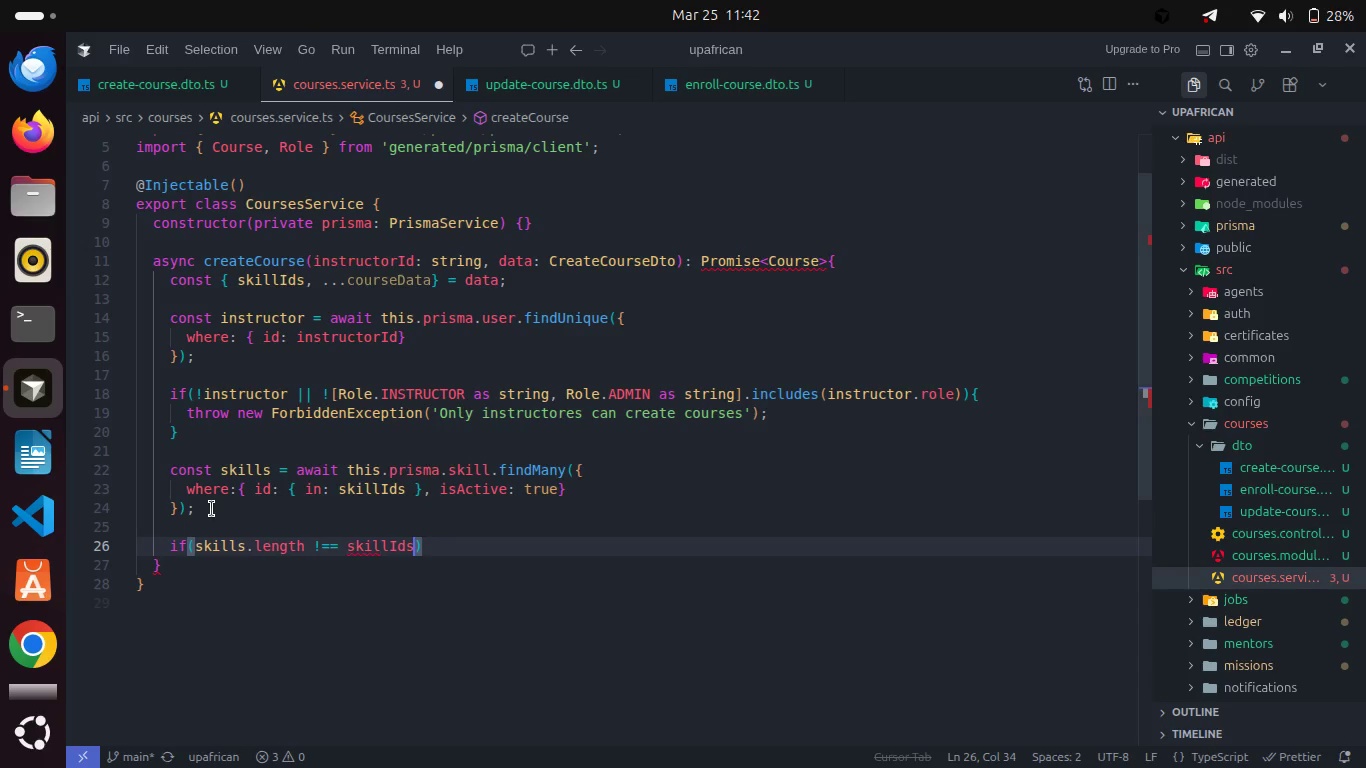 
type(.lne)
 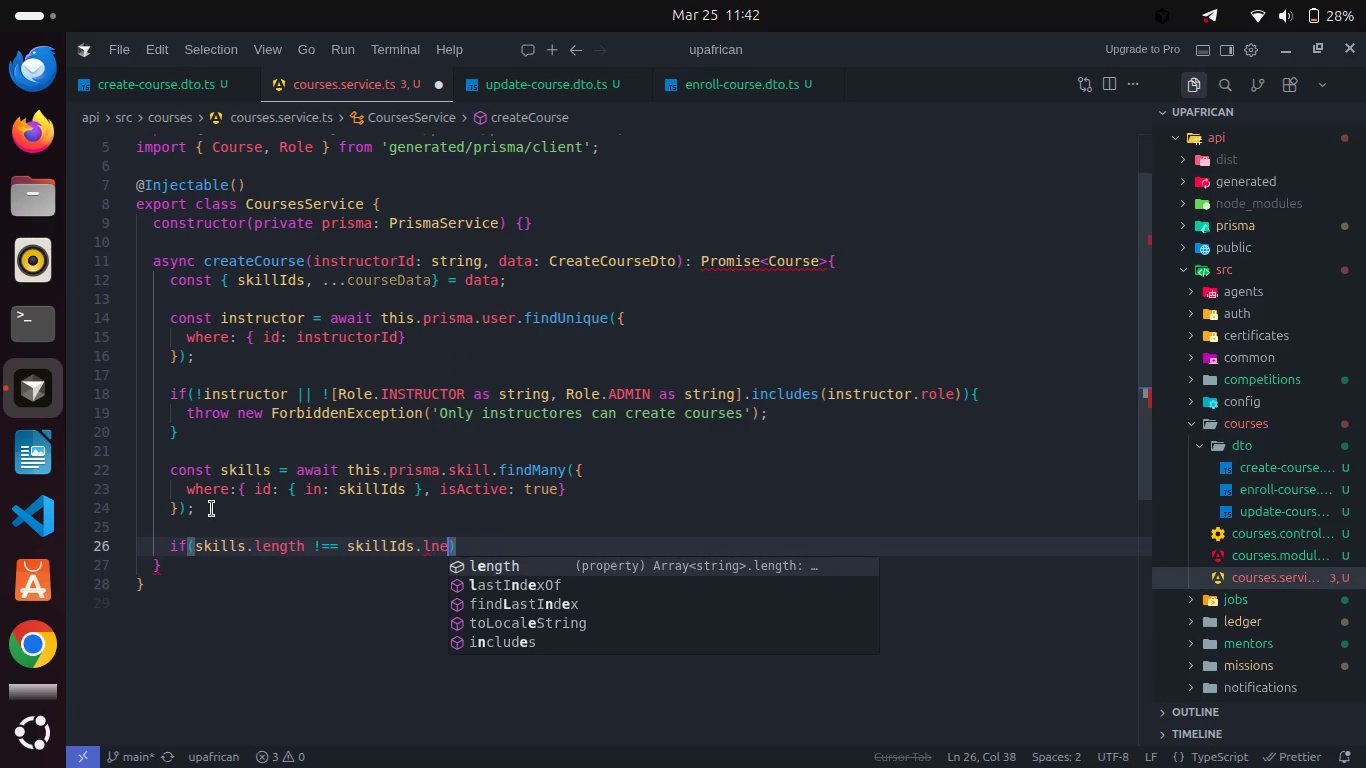 
key(Enter)
 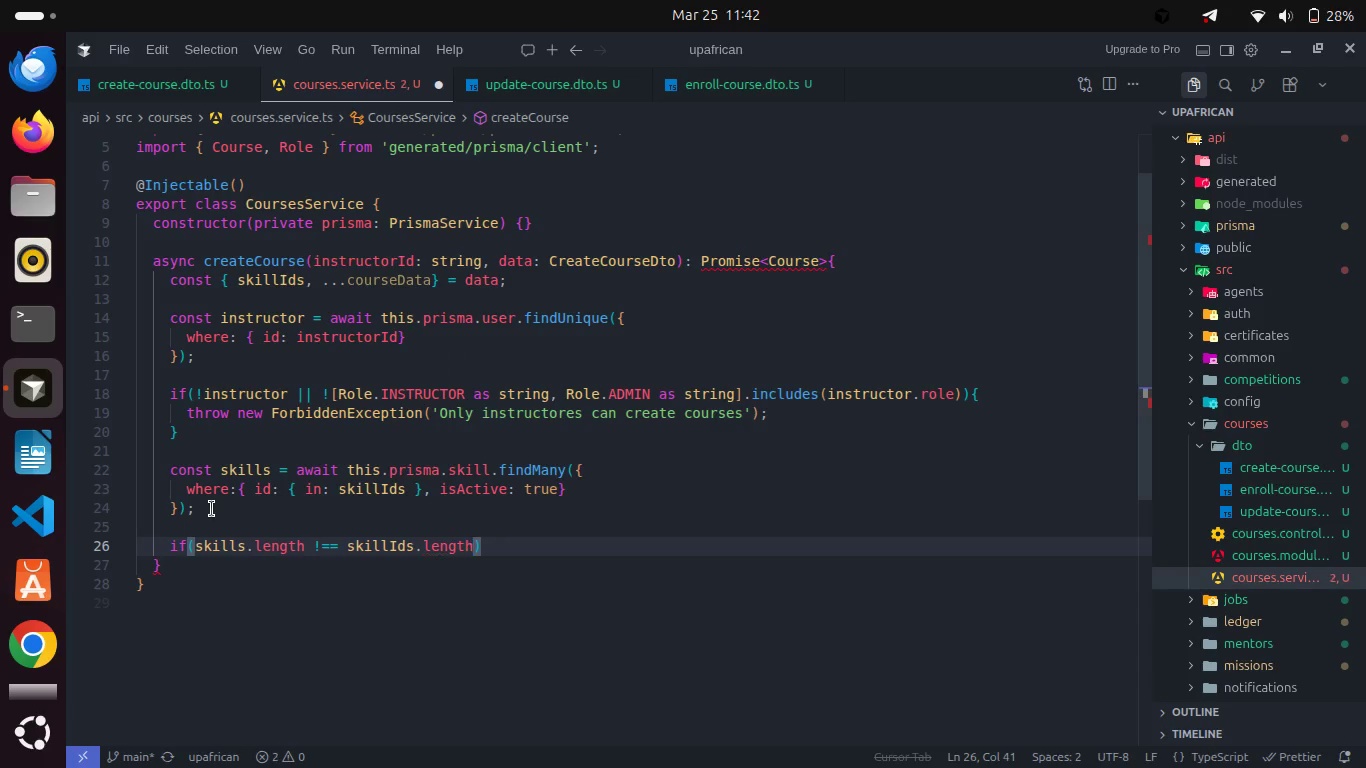 
key(ArrowRight)
 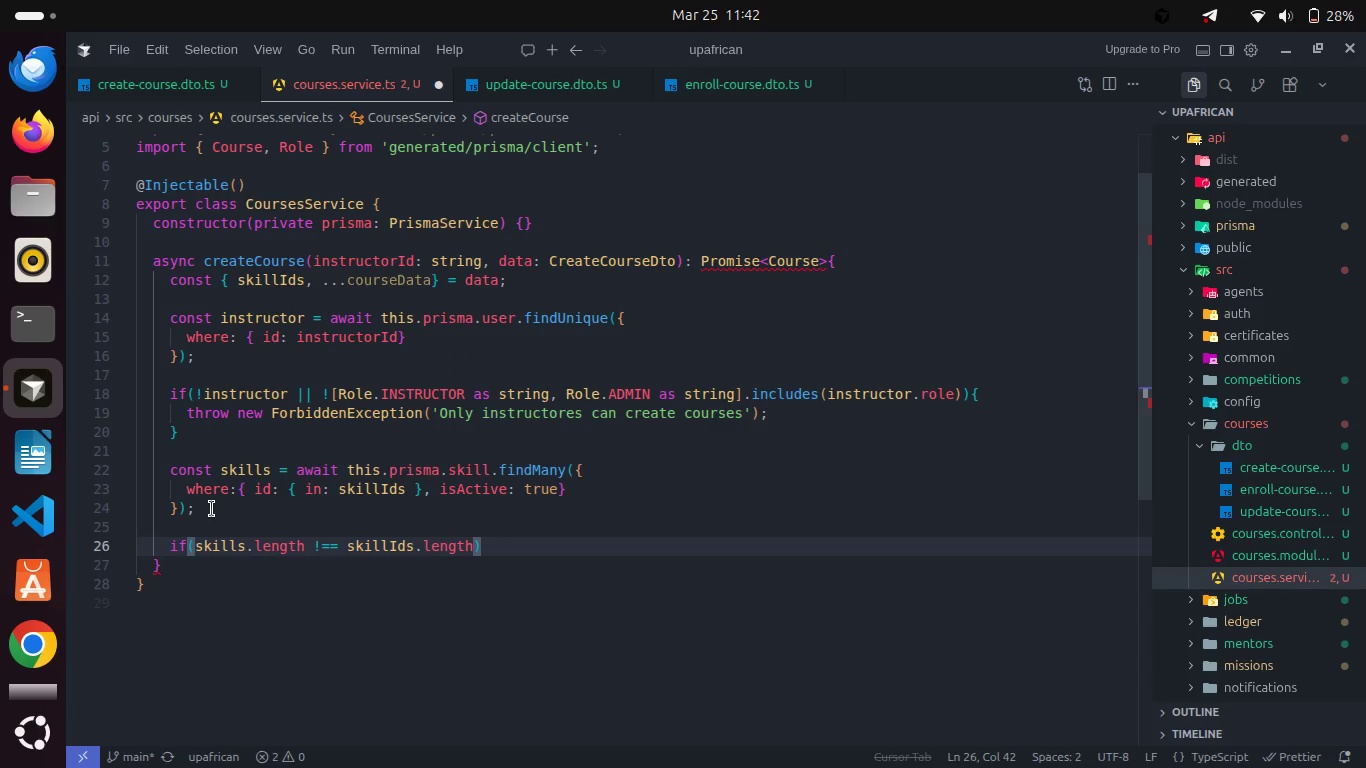 
key(Shift+ShiftRight)
 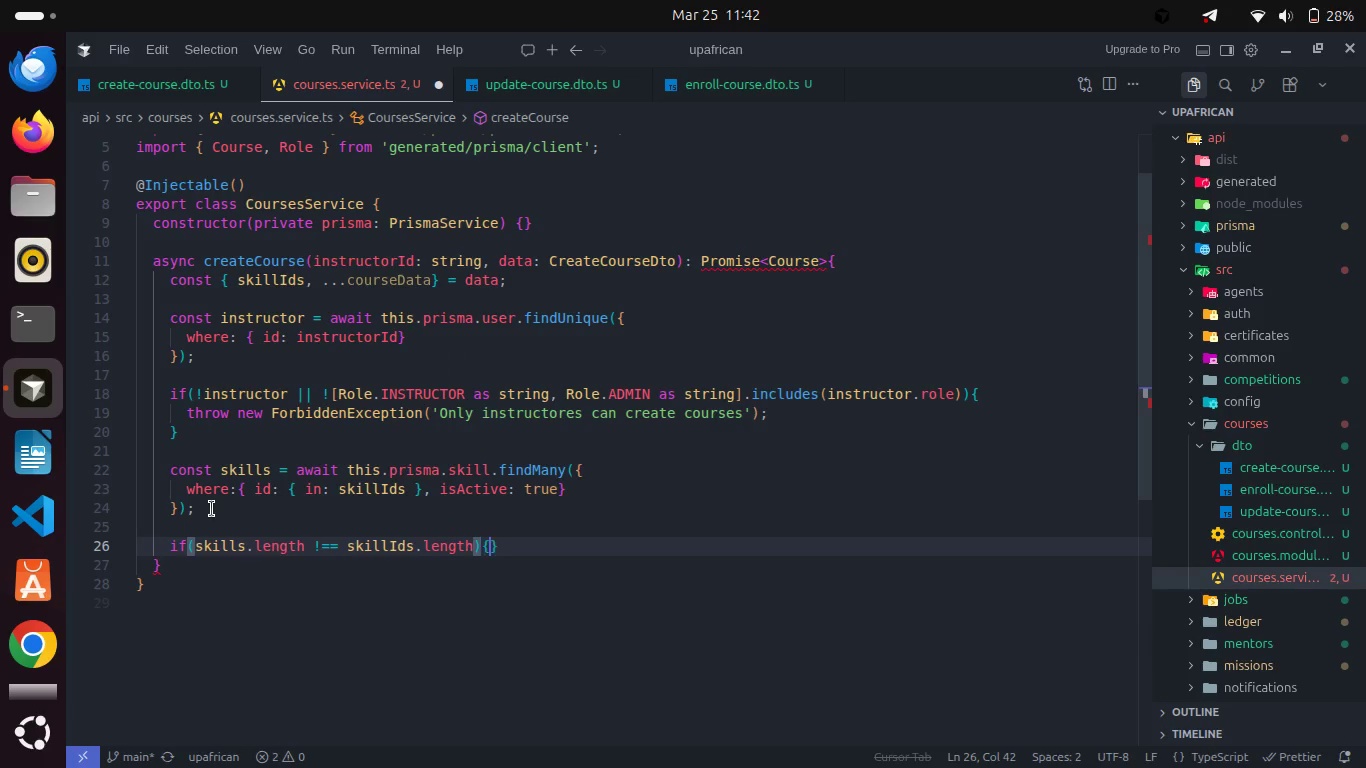 
key(Shift+BracketLeft)
 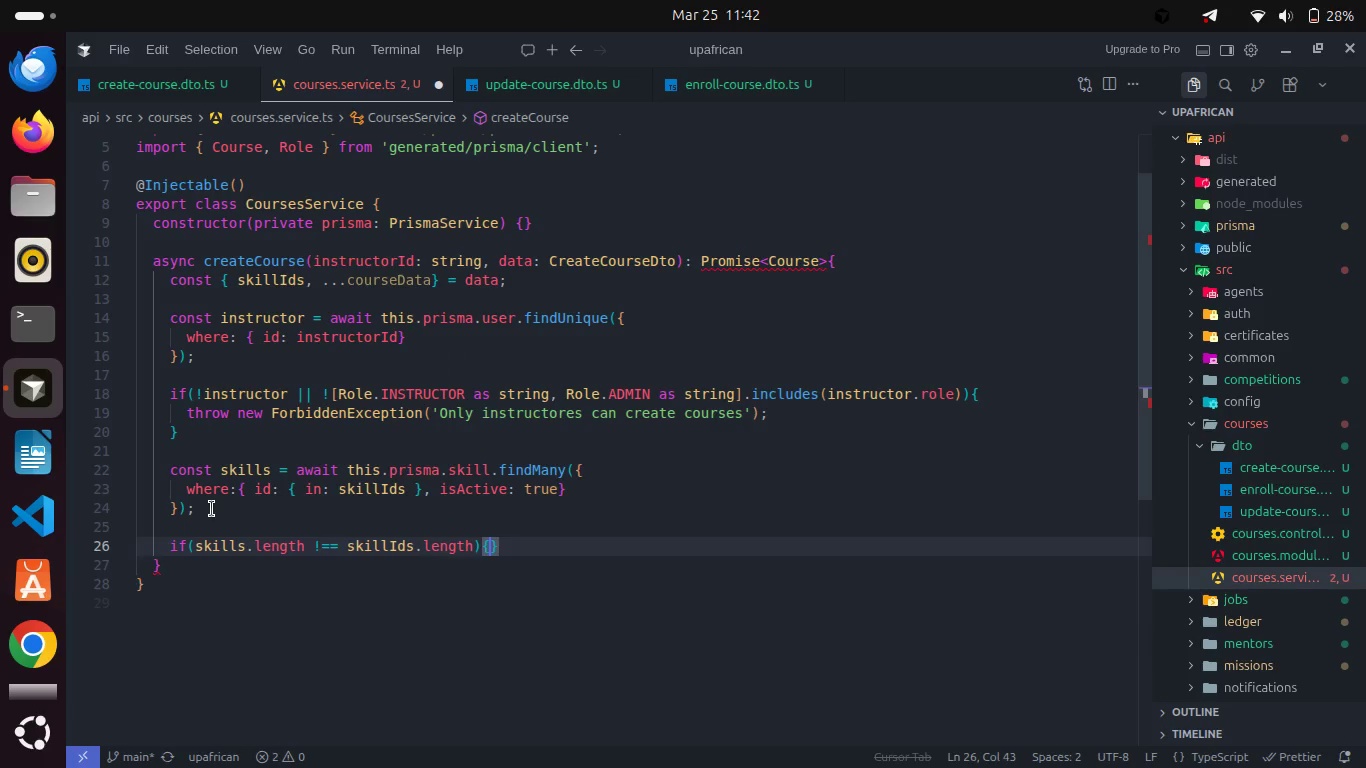 
key(Enter)
 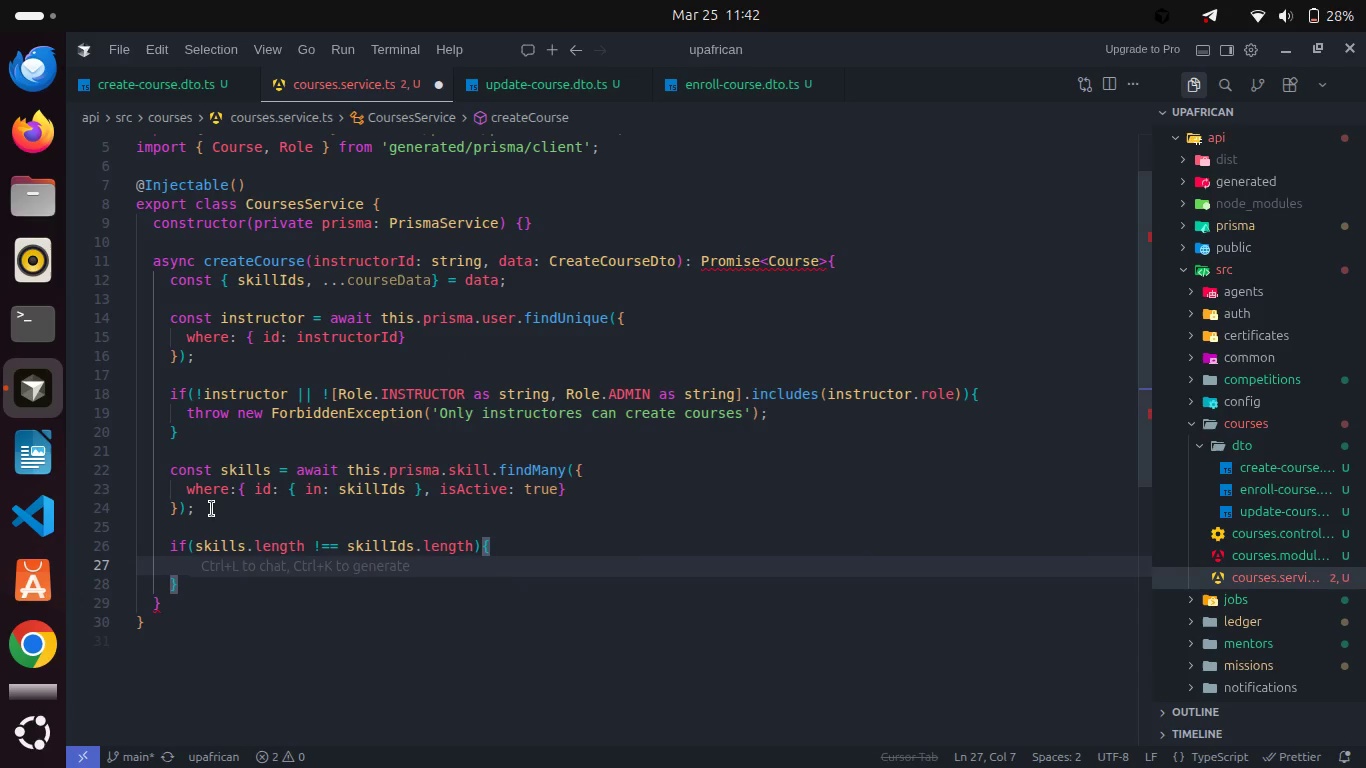 
type(tho)
 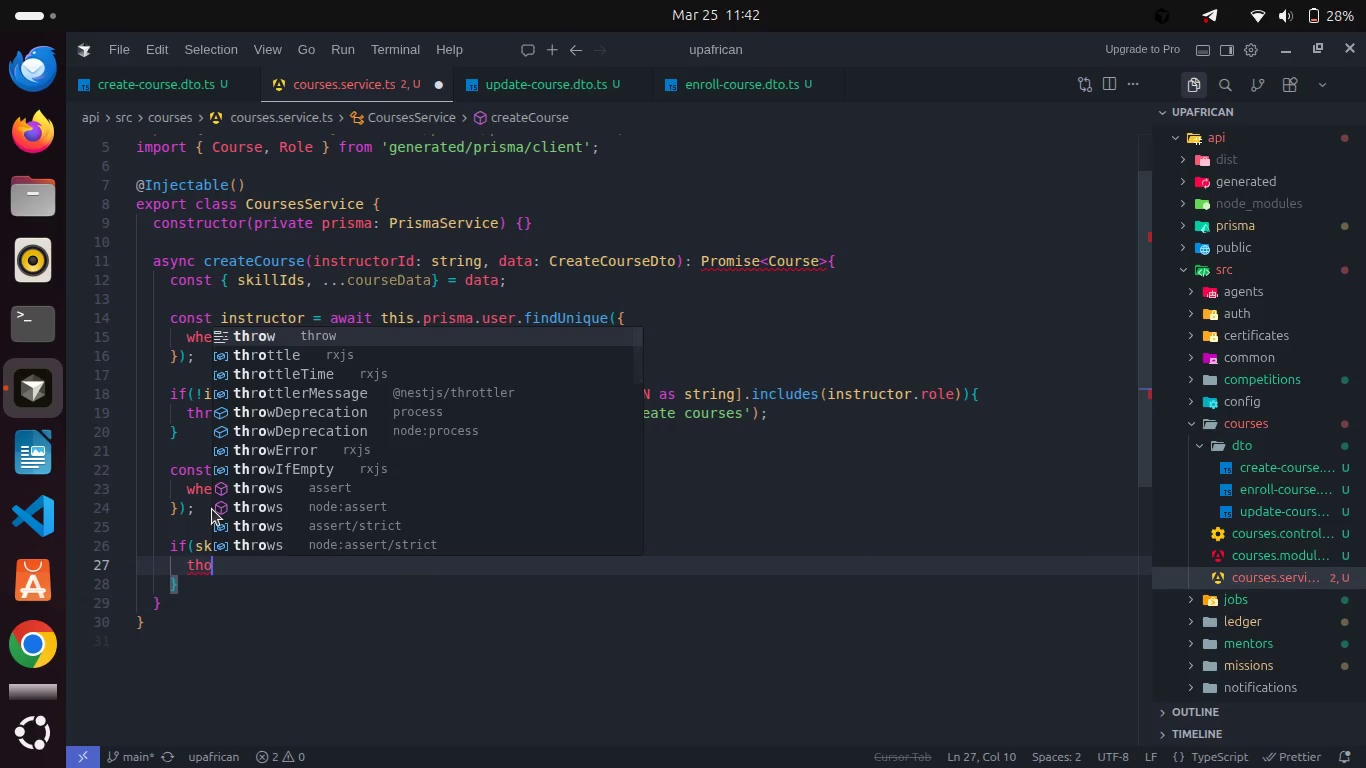 
key(Enter)
 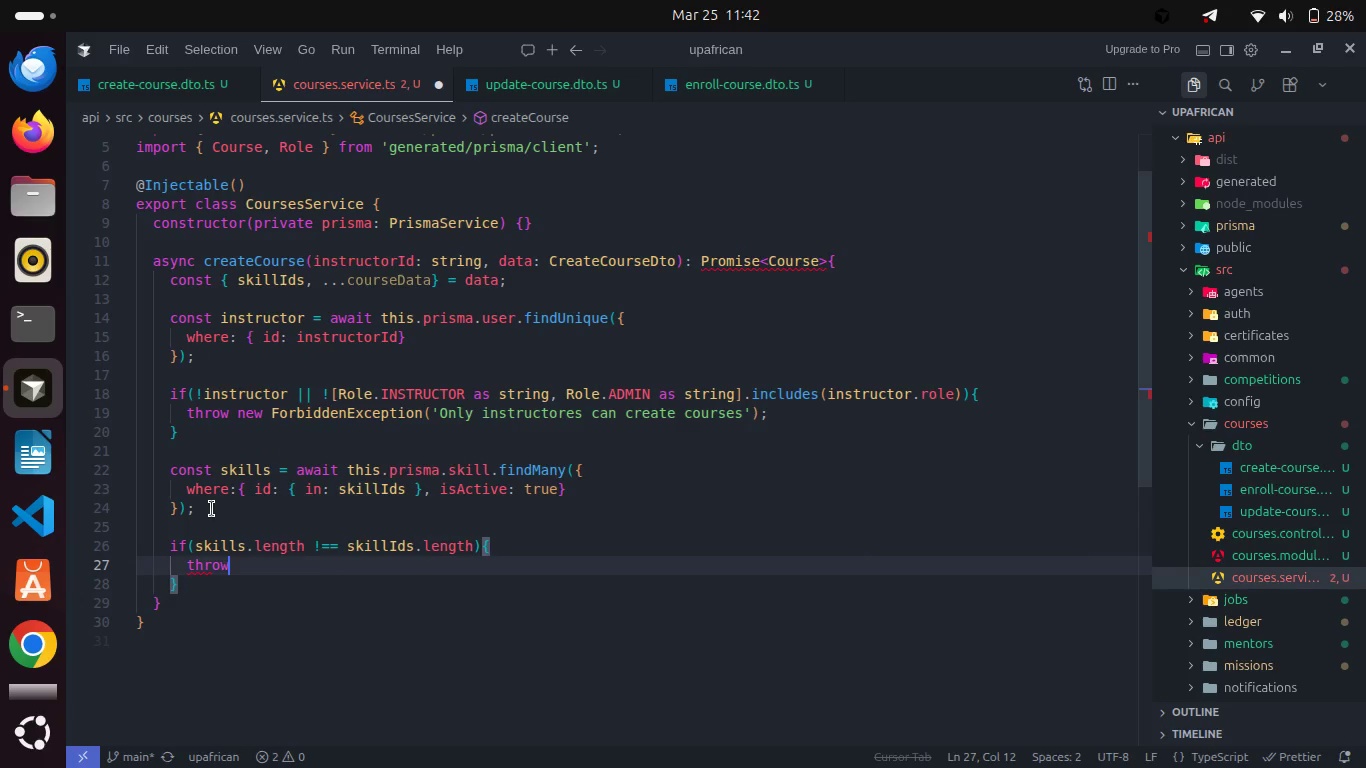 
type( new bda)
key(Backspace)
key(Backspace)
key(Backspace)
type(BadRe)
 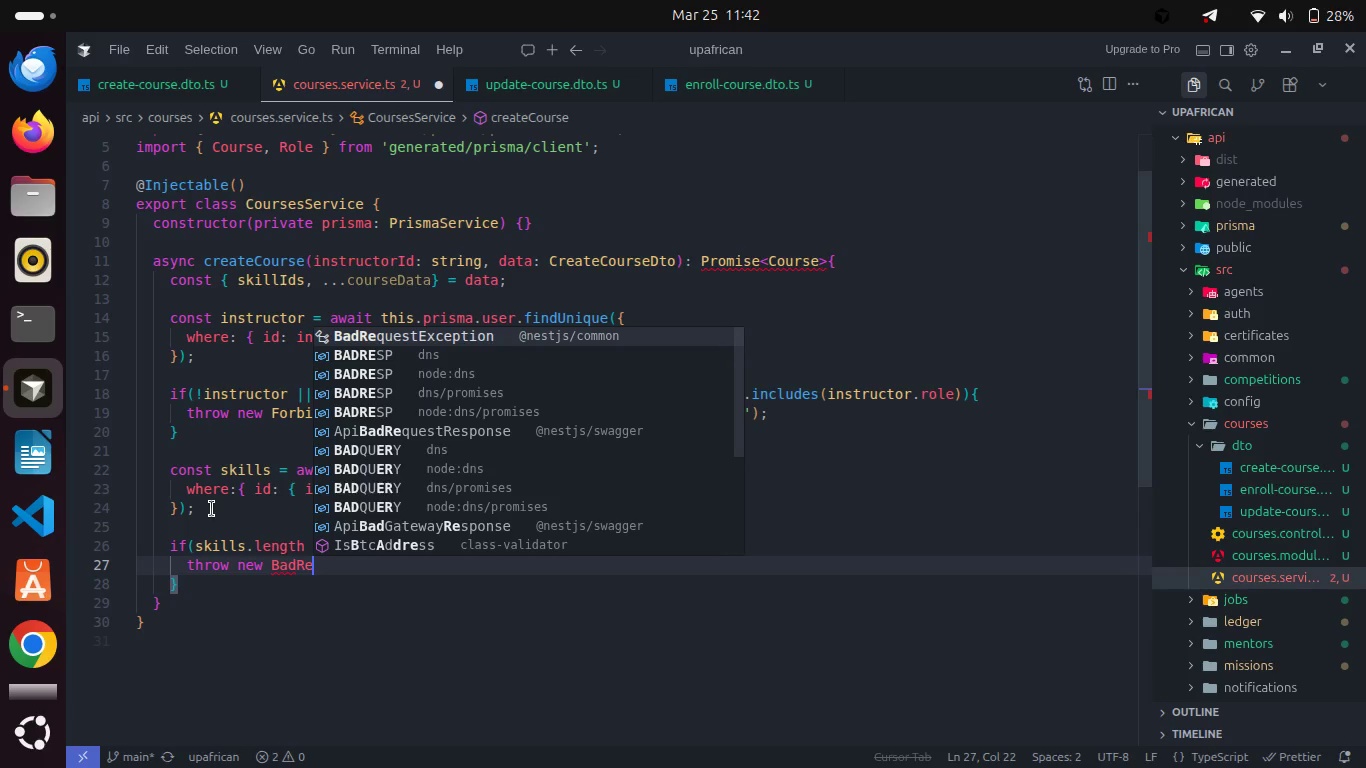 
key(Enter)
 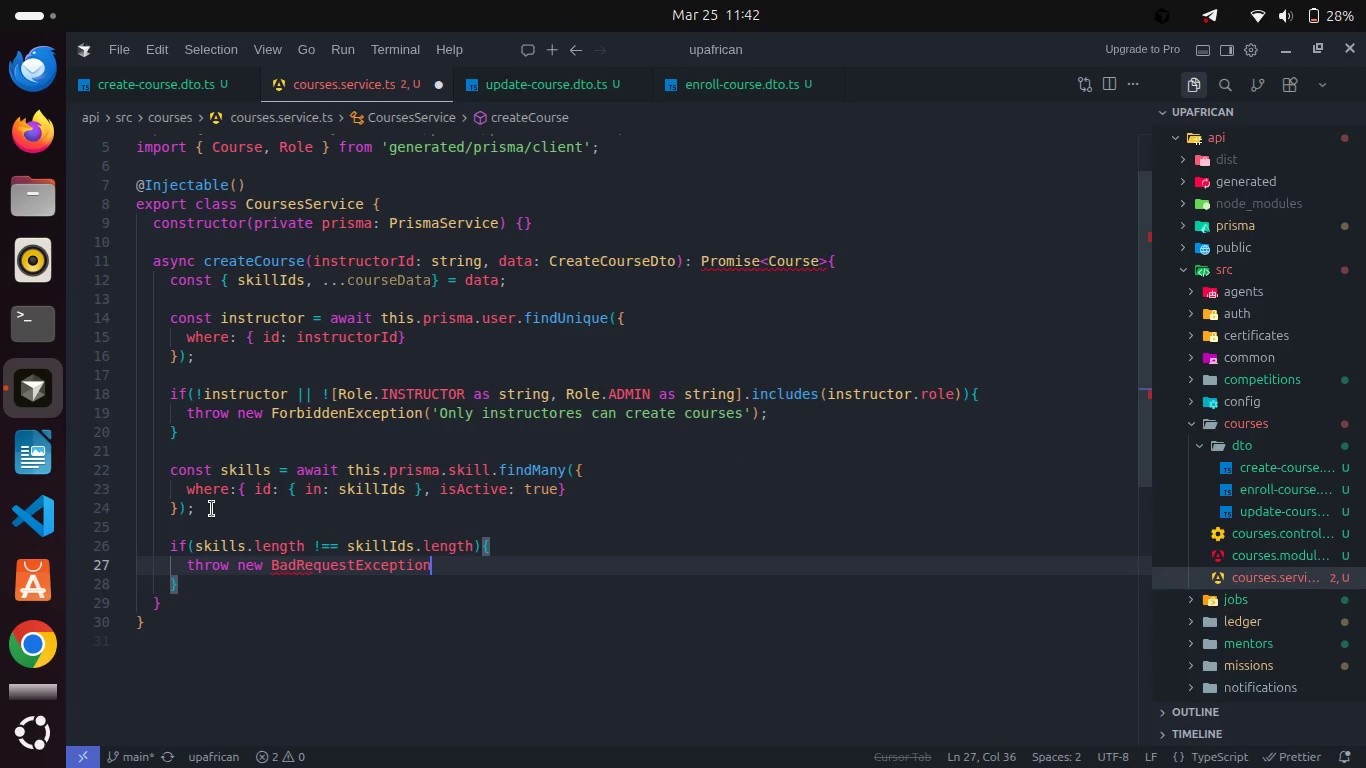 
type(('One or more skill not found)
 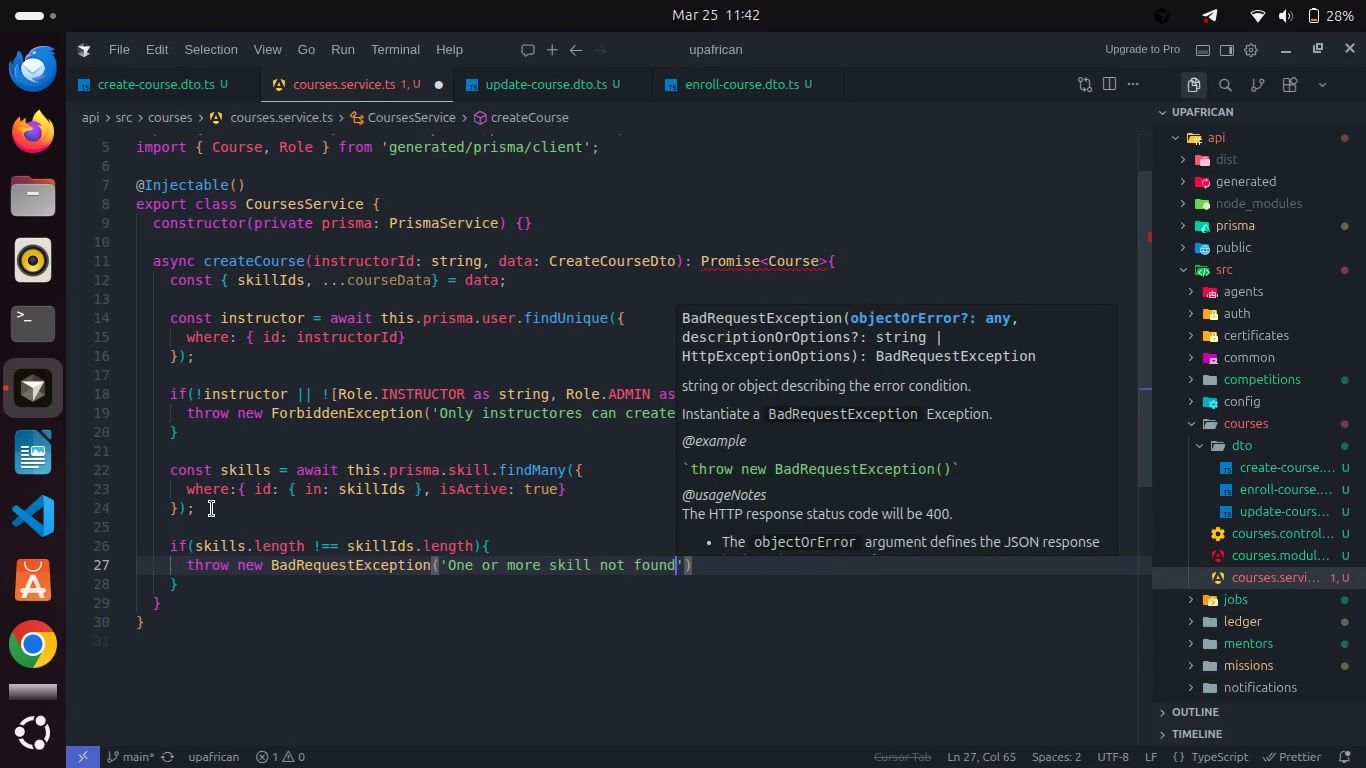 
key(Control+S)
 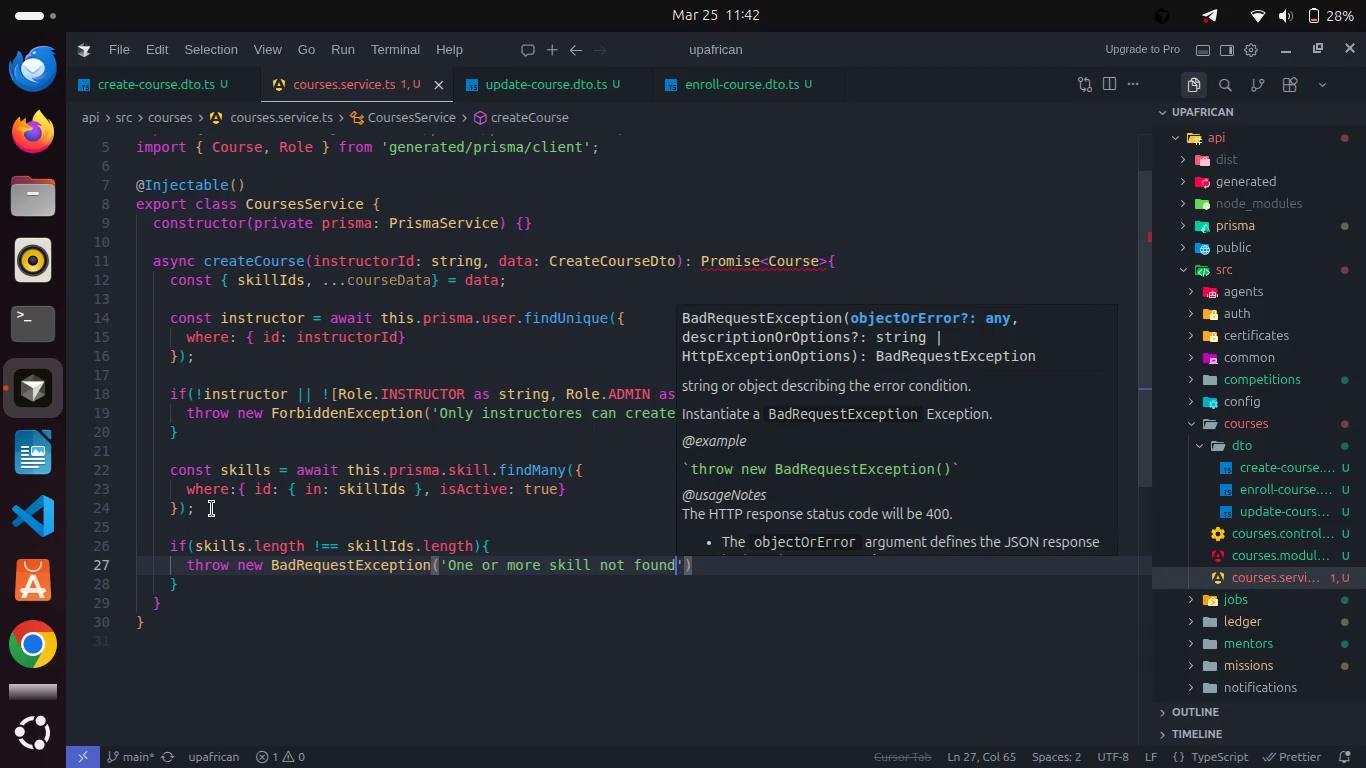 
key(ArrowRight)
 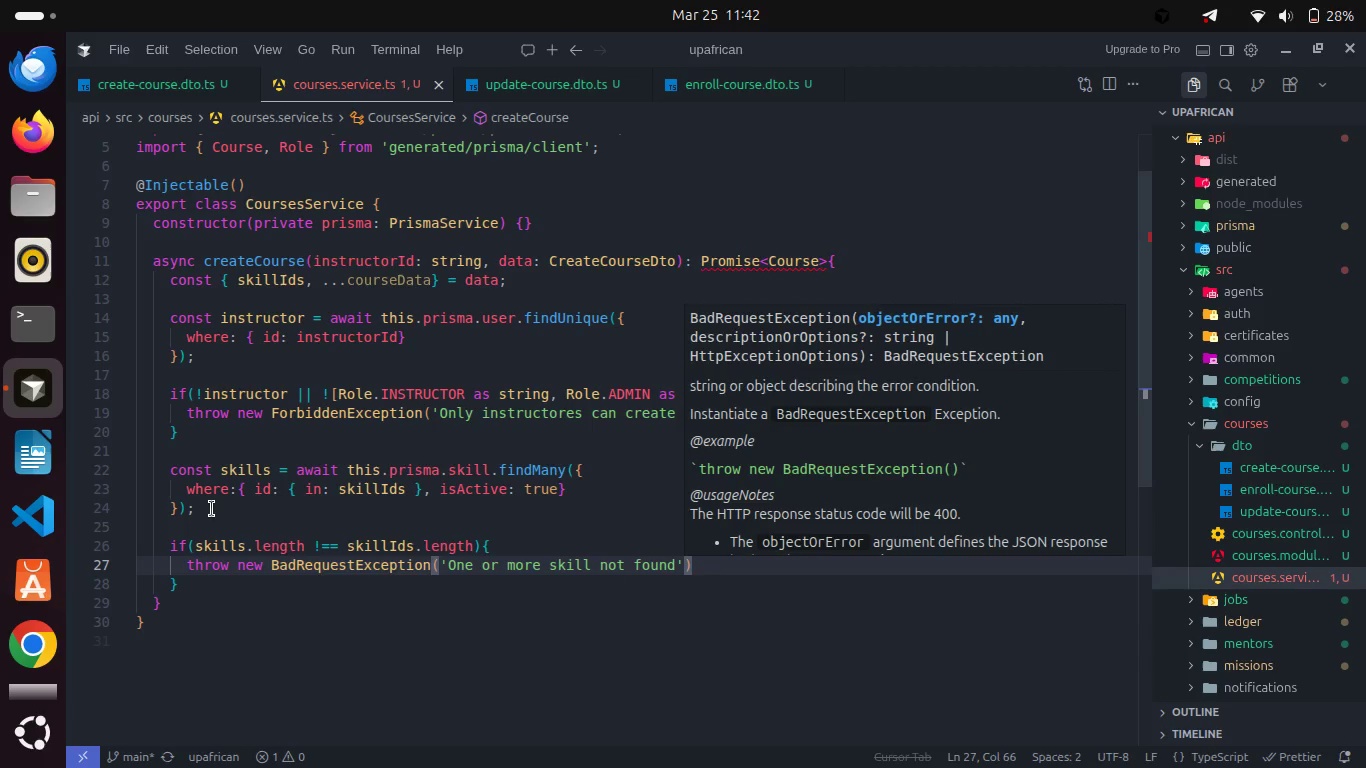 
key(ArrowRight)
 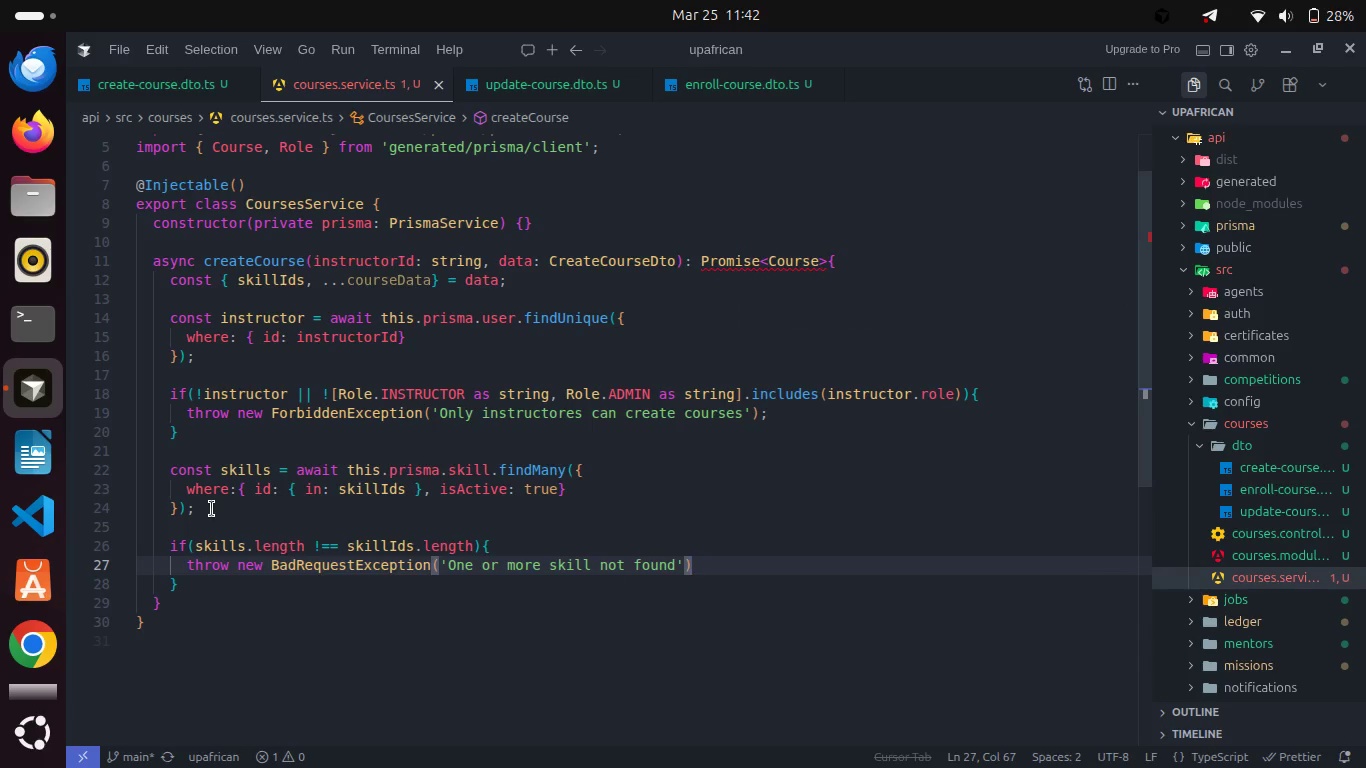 
key(Semicolon)
 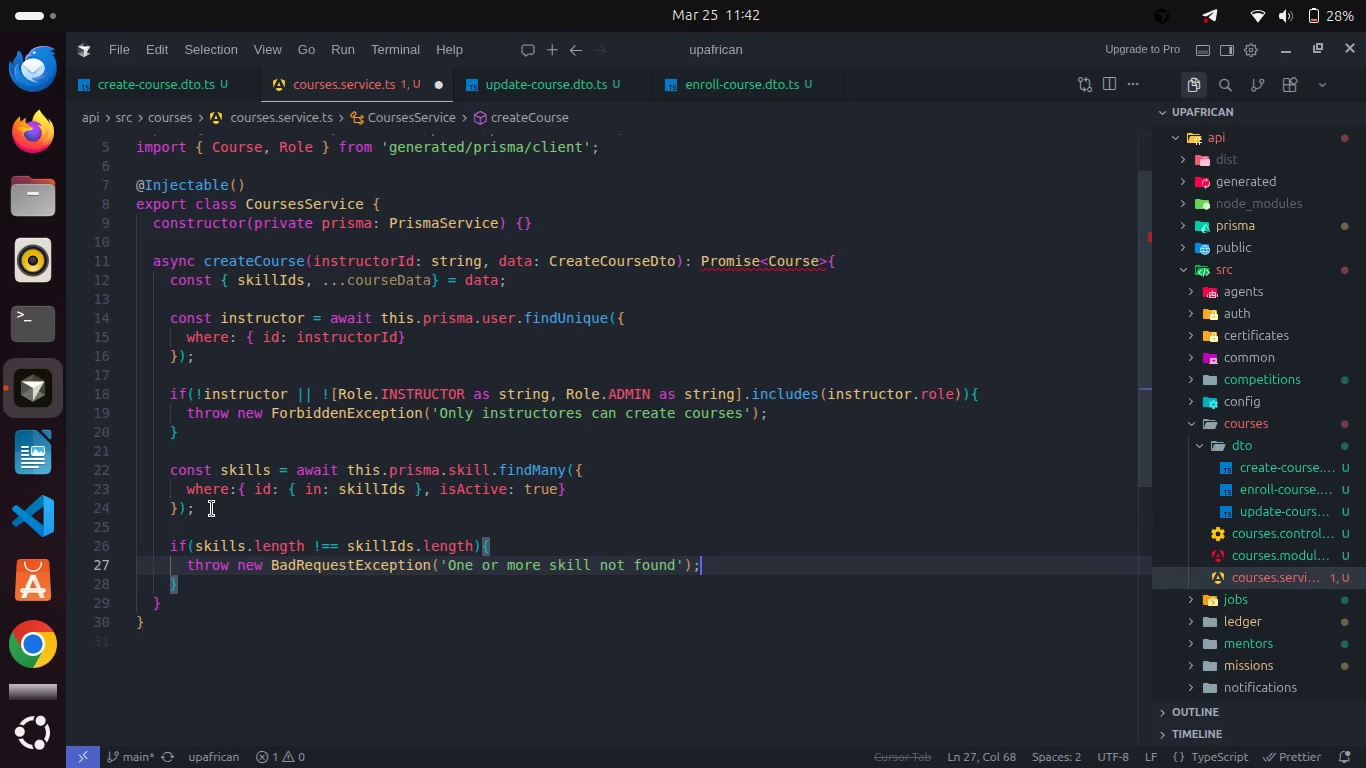 
key(Control+S)
 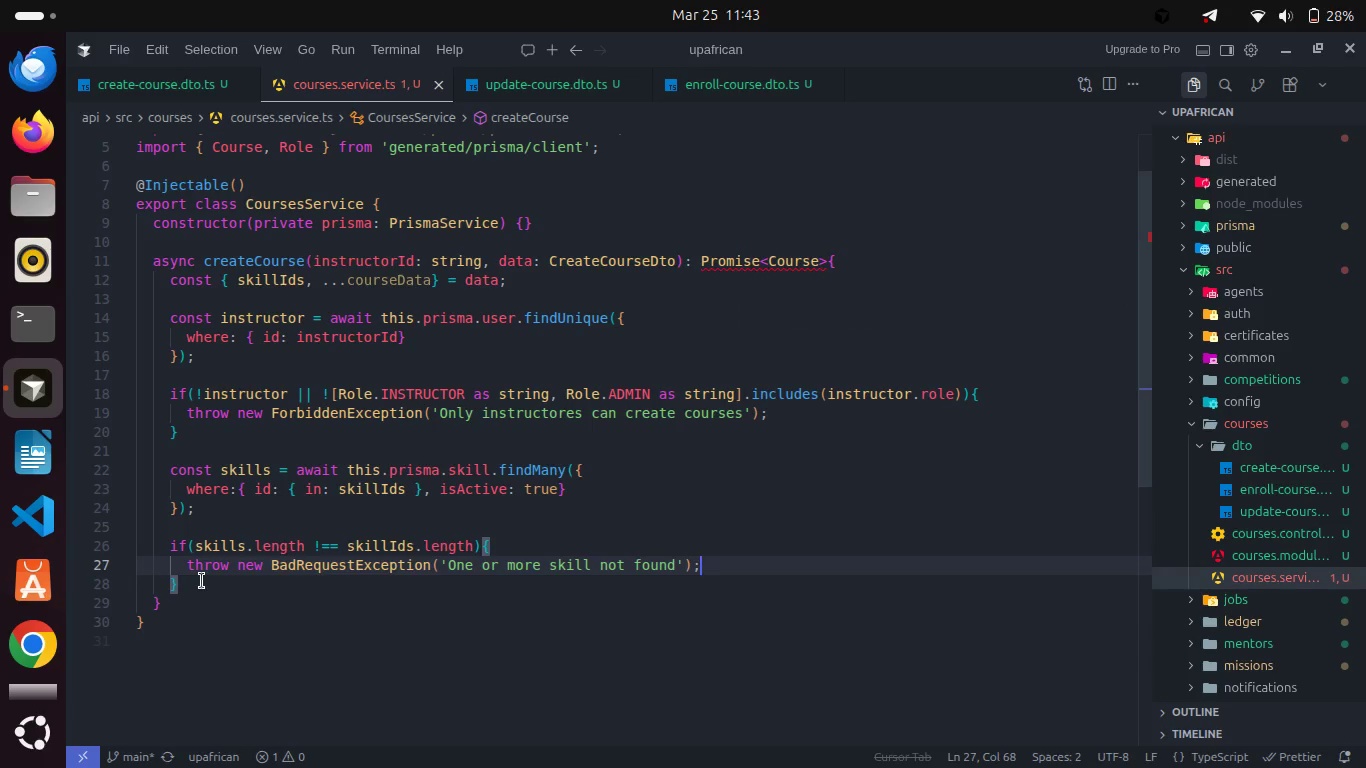 
left_click([202, 581])
 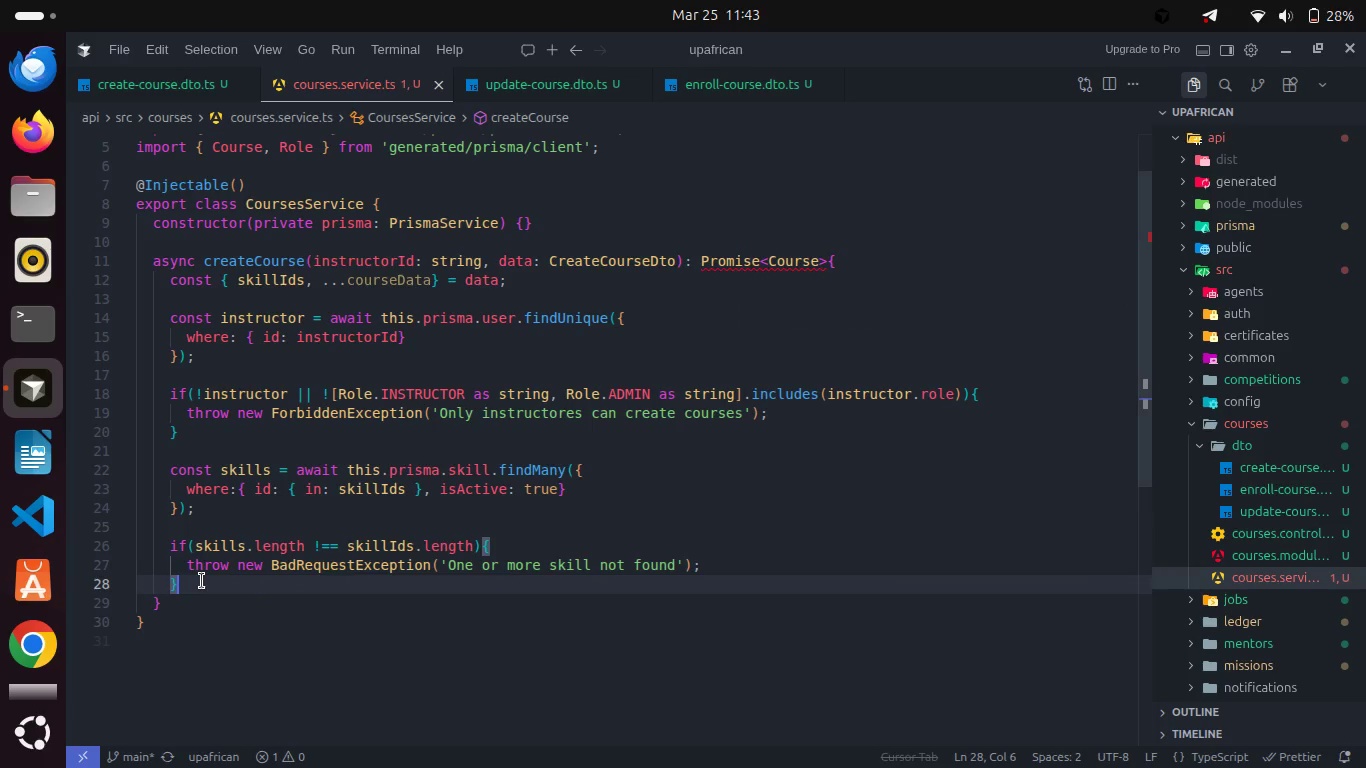 
key(Enter)
 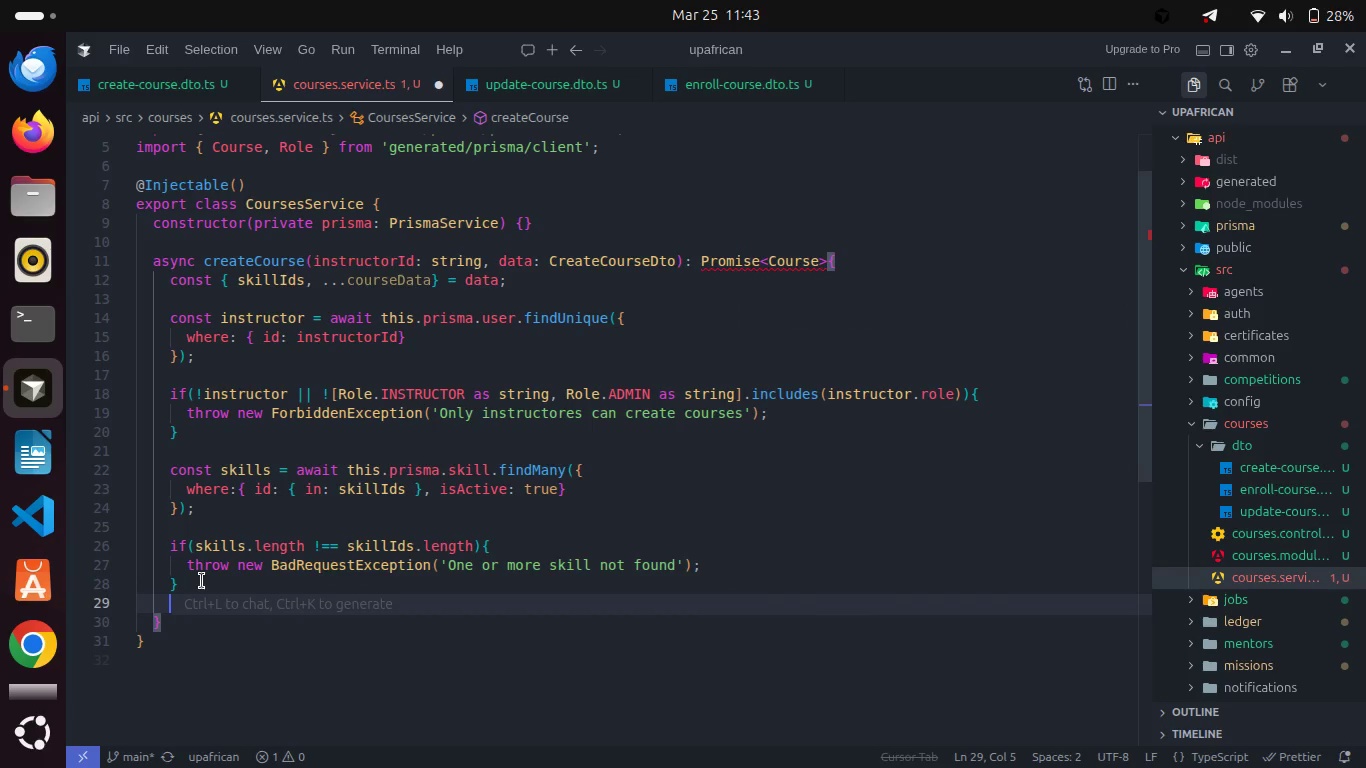 
key(Enter)
 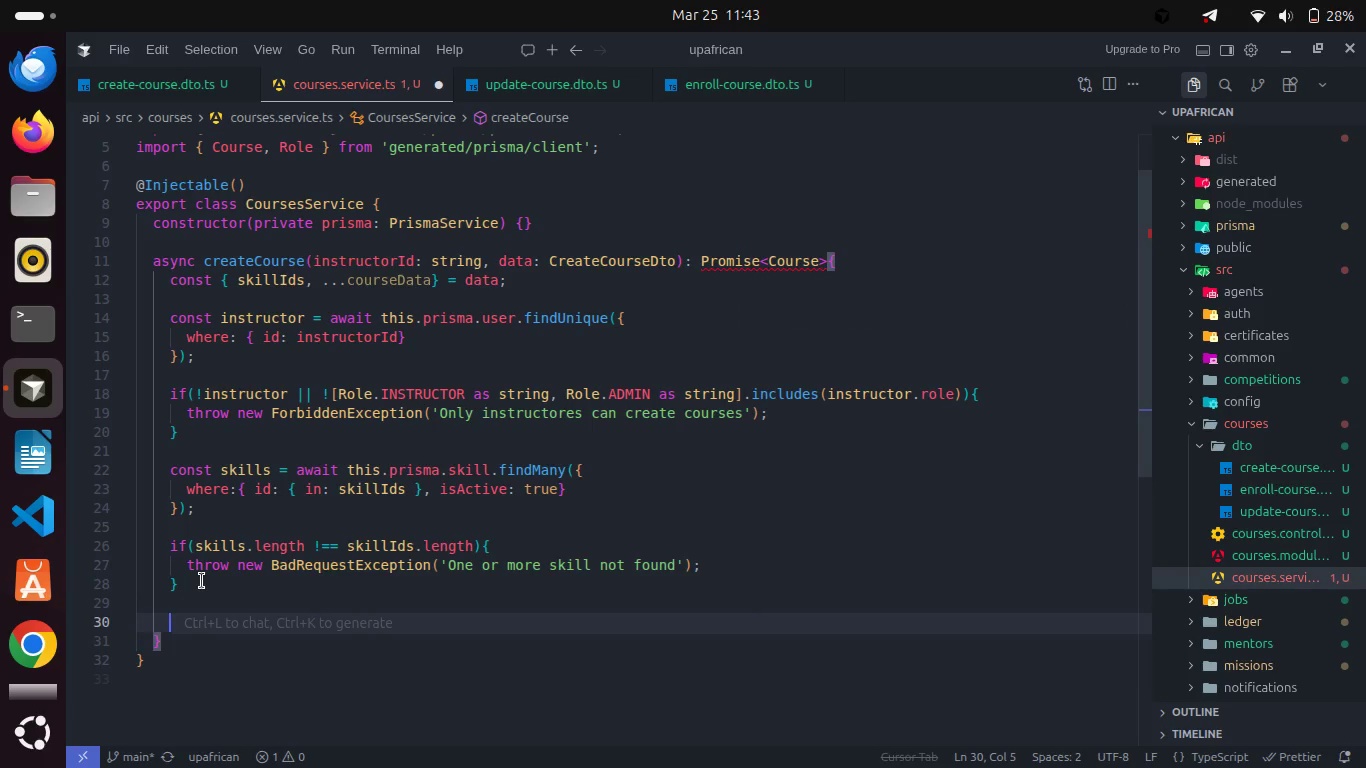 
type(return this.pr)
 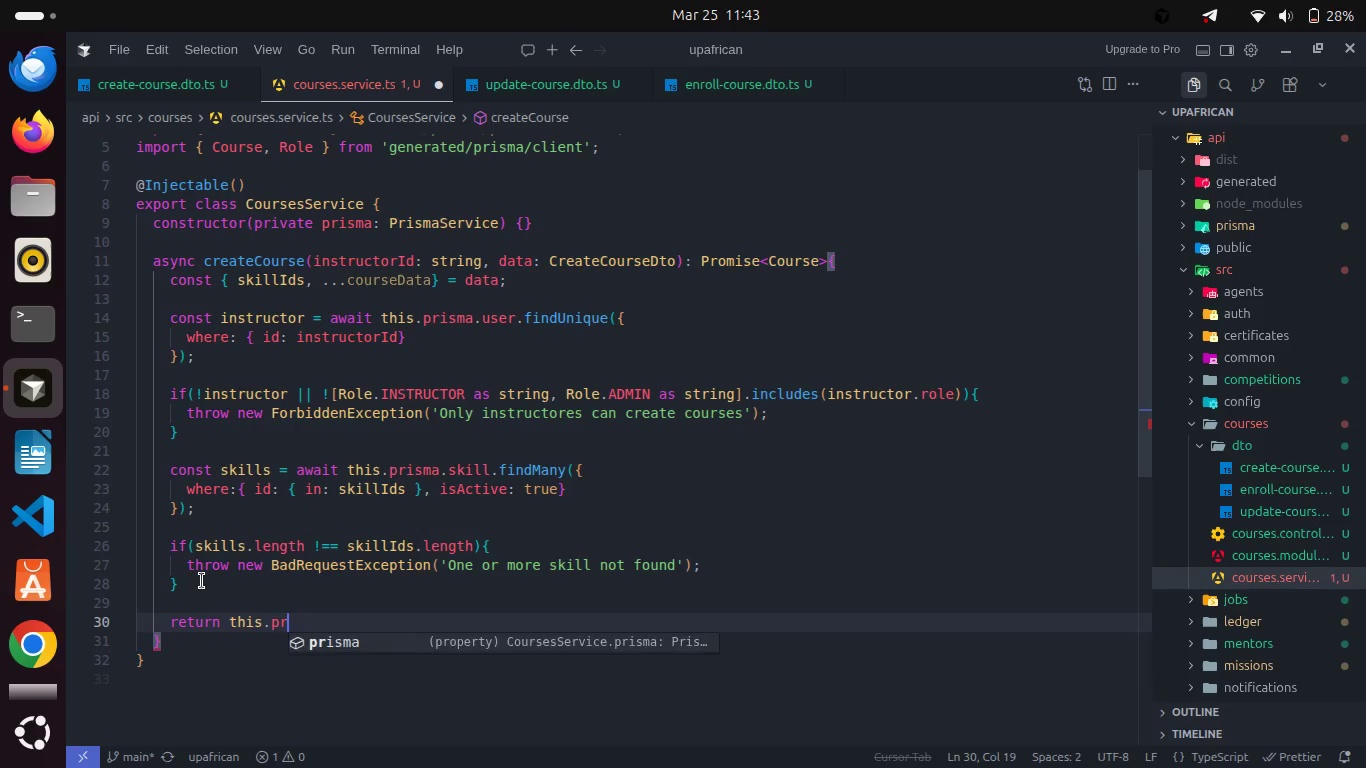 
key(Enter)
 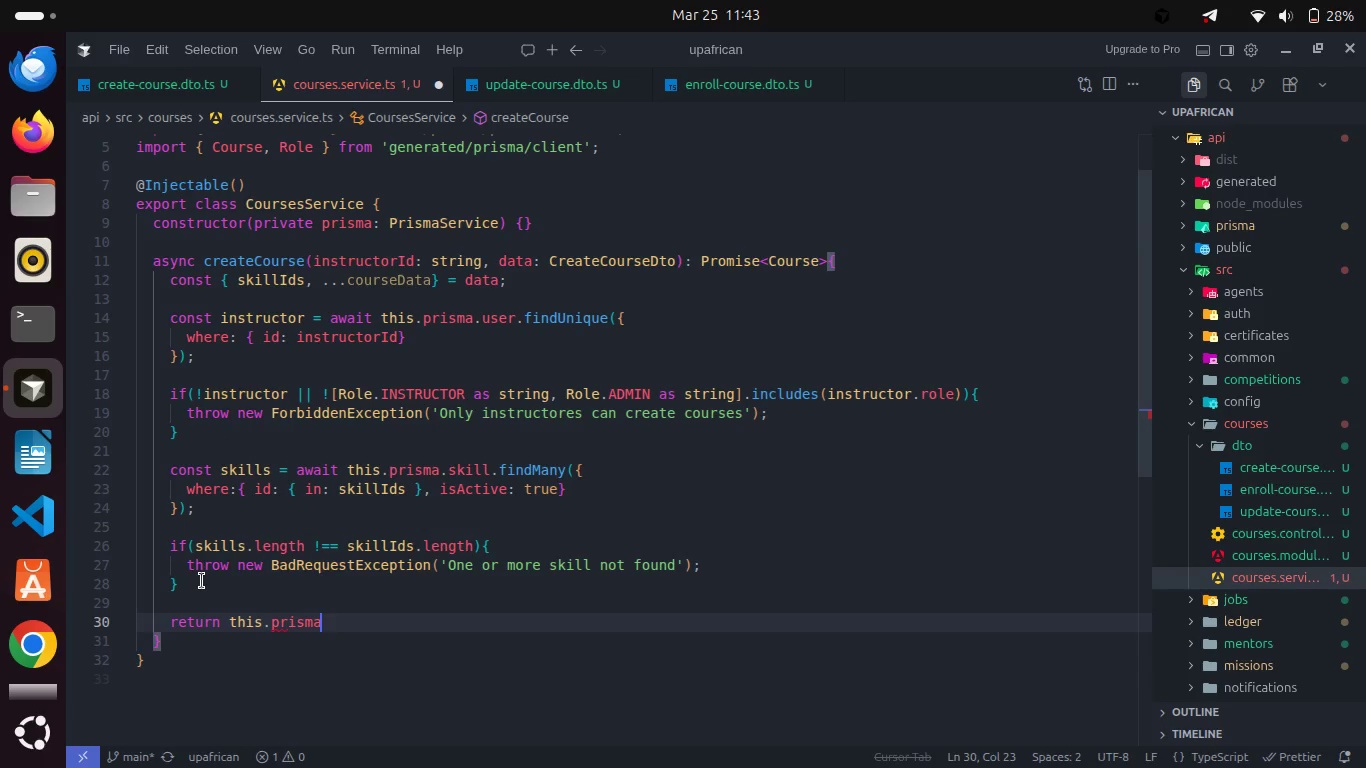 
type(.u)
key(Backspace)
type(cou)
 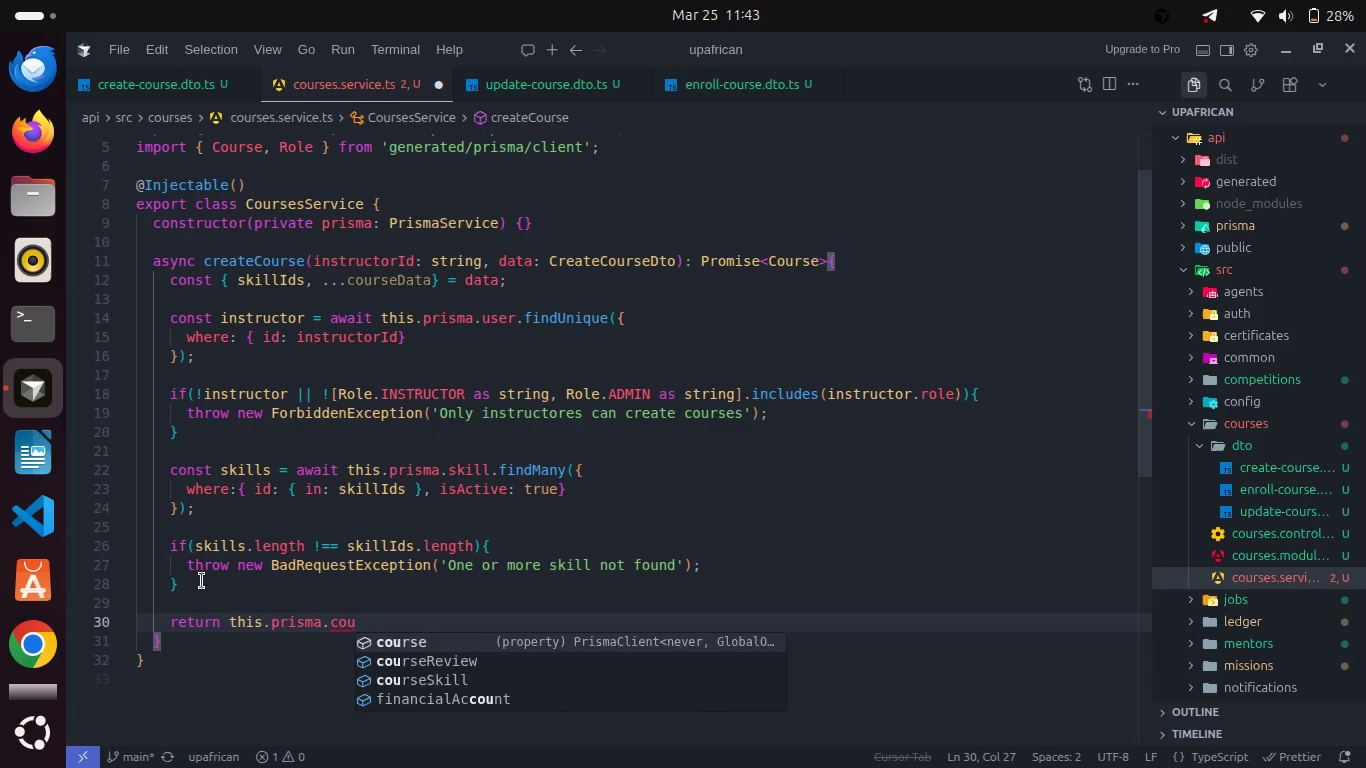 
key(Enter)
 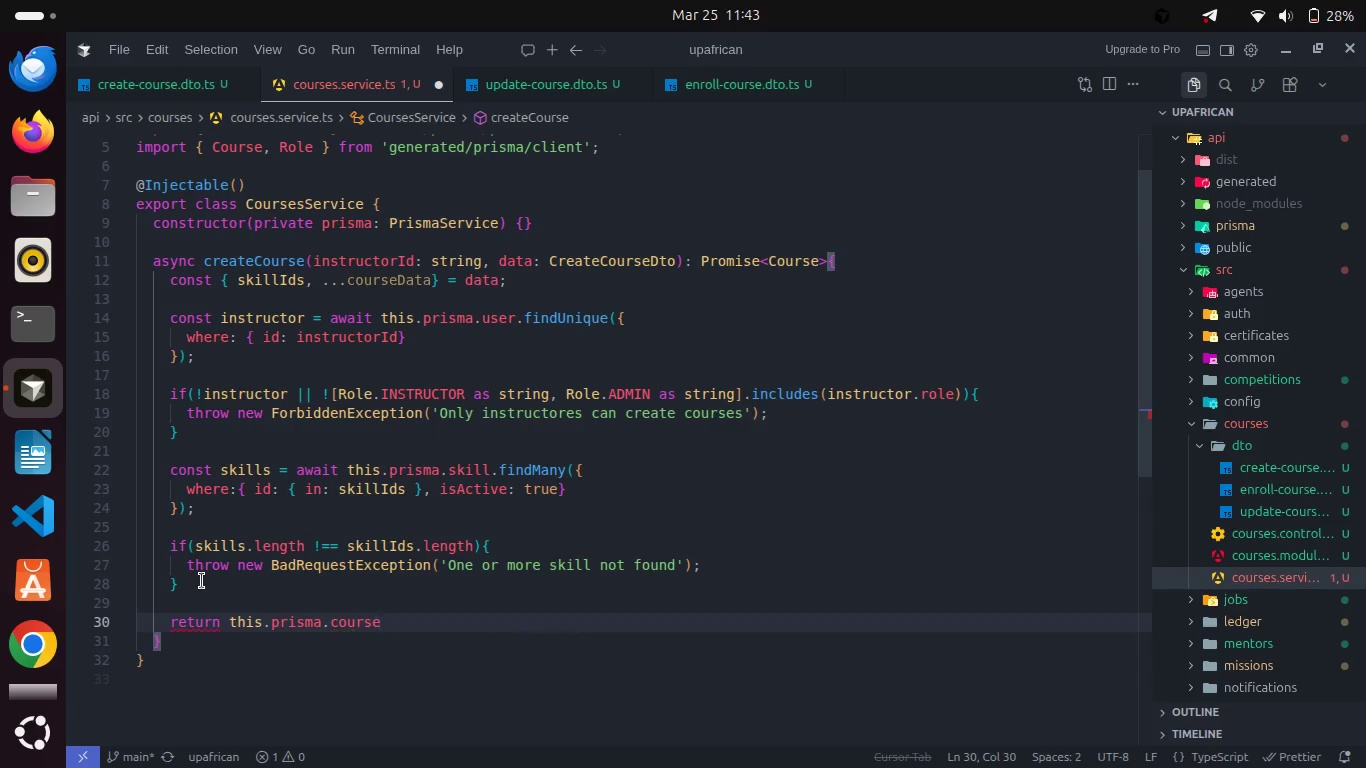 
type(.cre)
 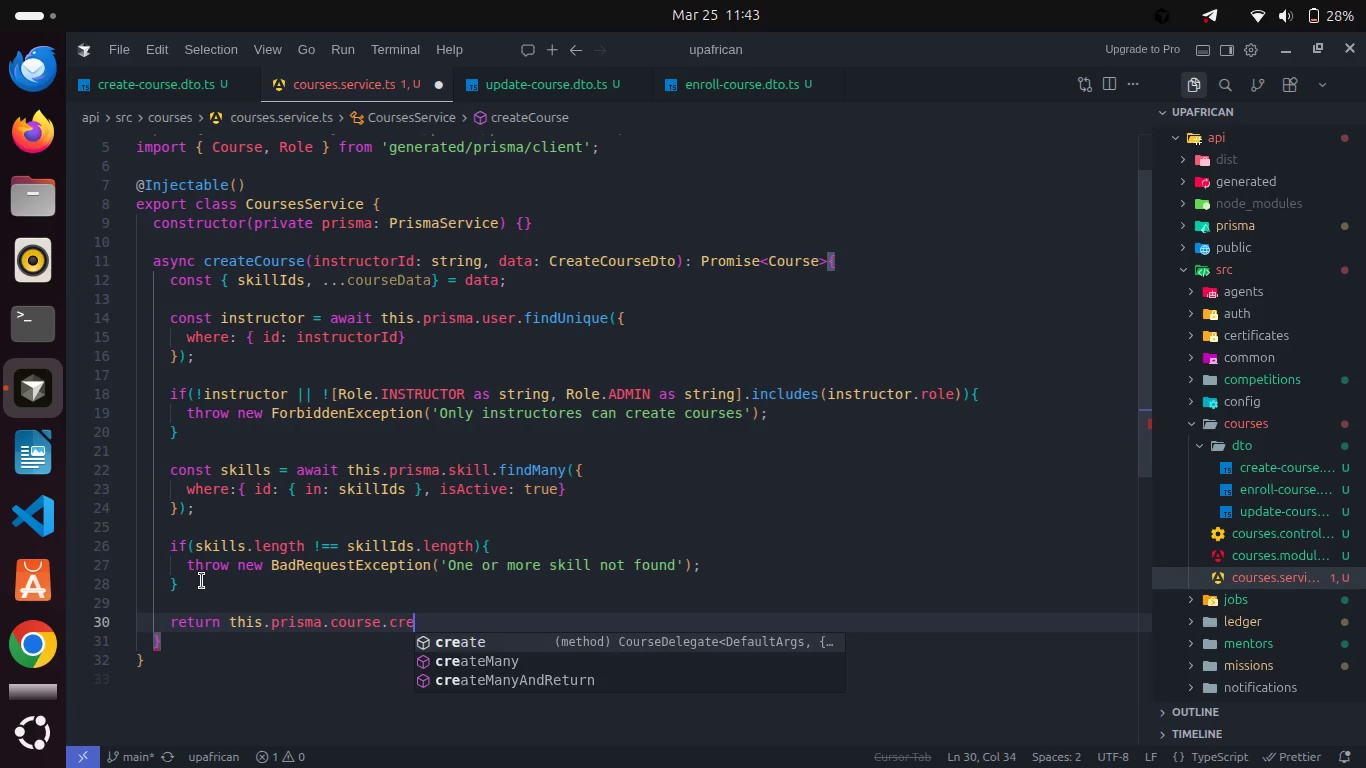 
key(Enter)
 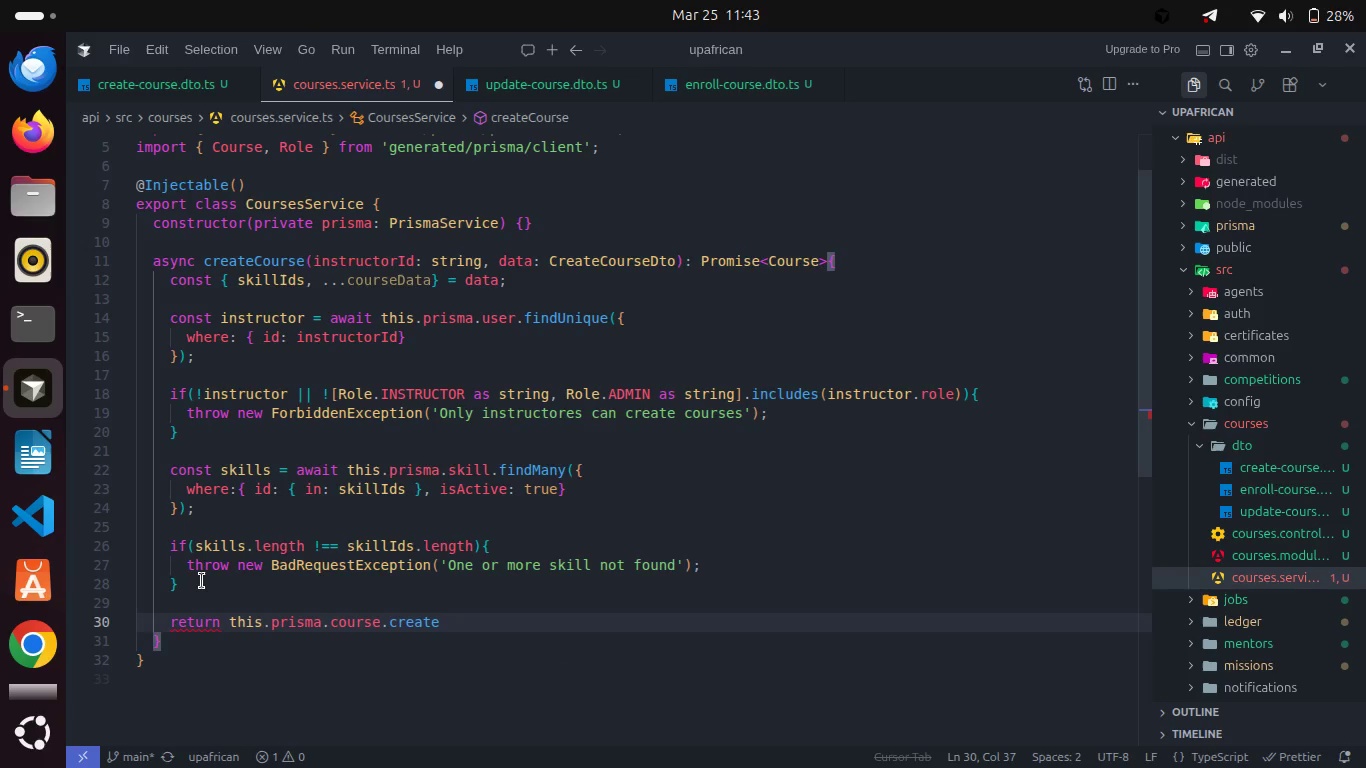 
key(Shift+9)
 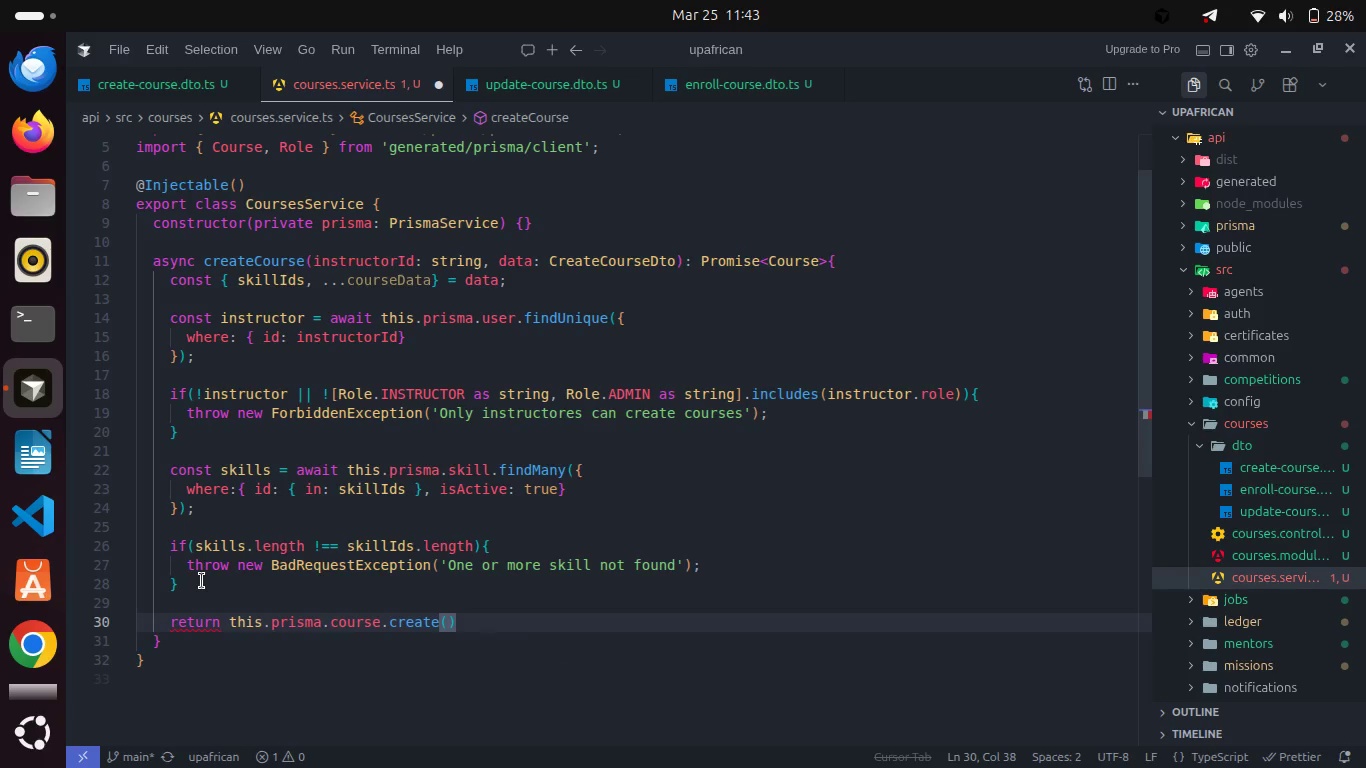 
key(Shift+BracketLeft)
 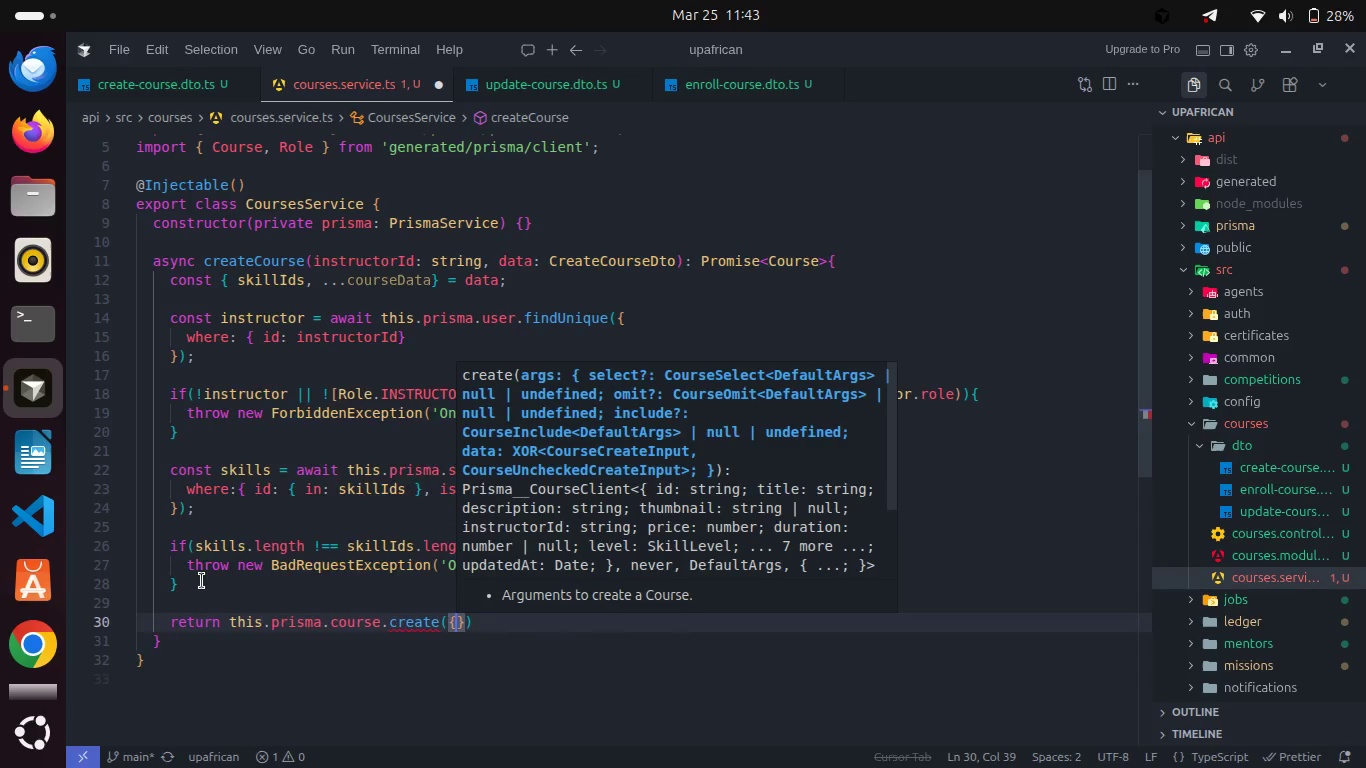 
key(Enter)
 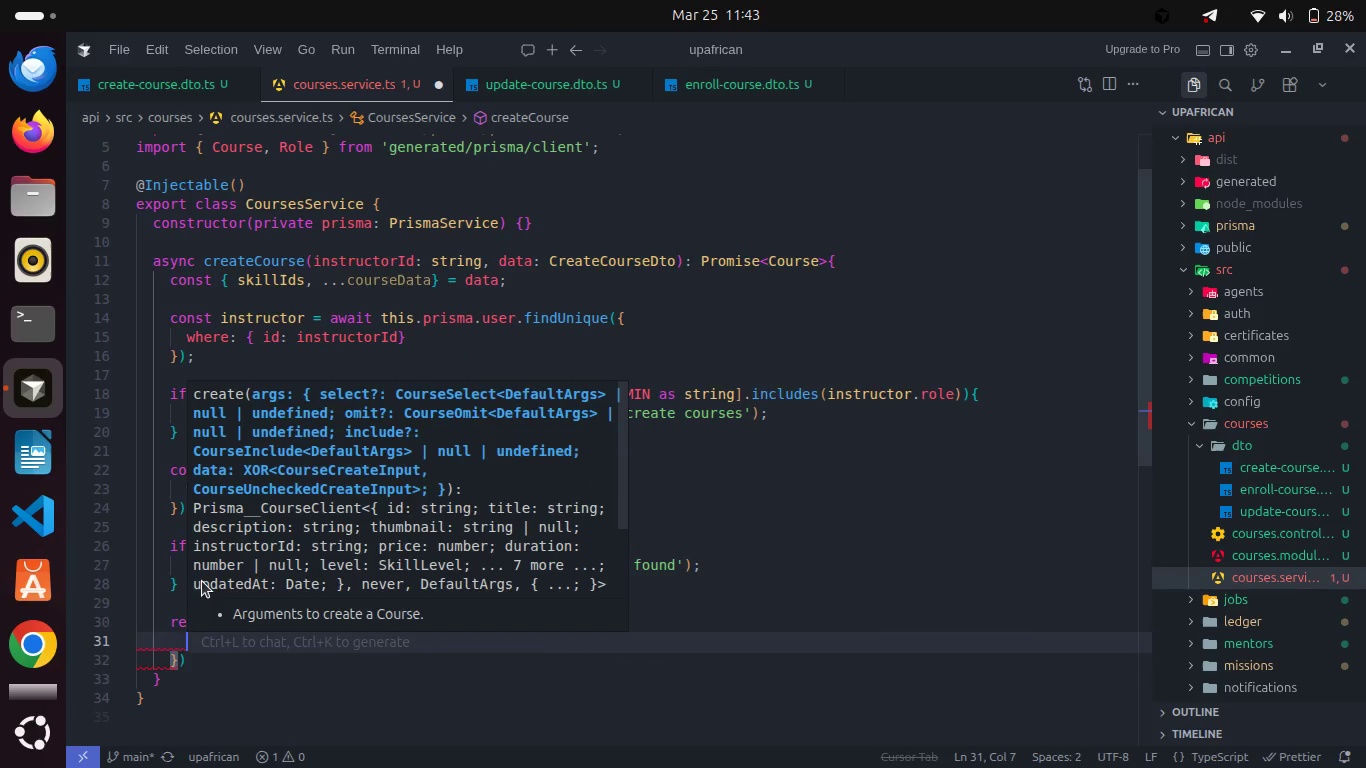 
type(dat)
 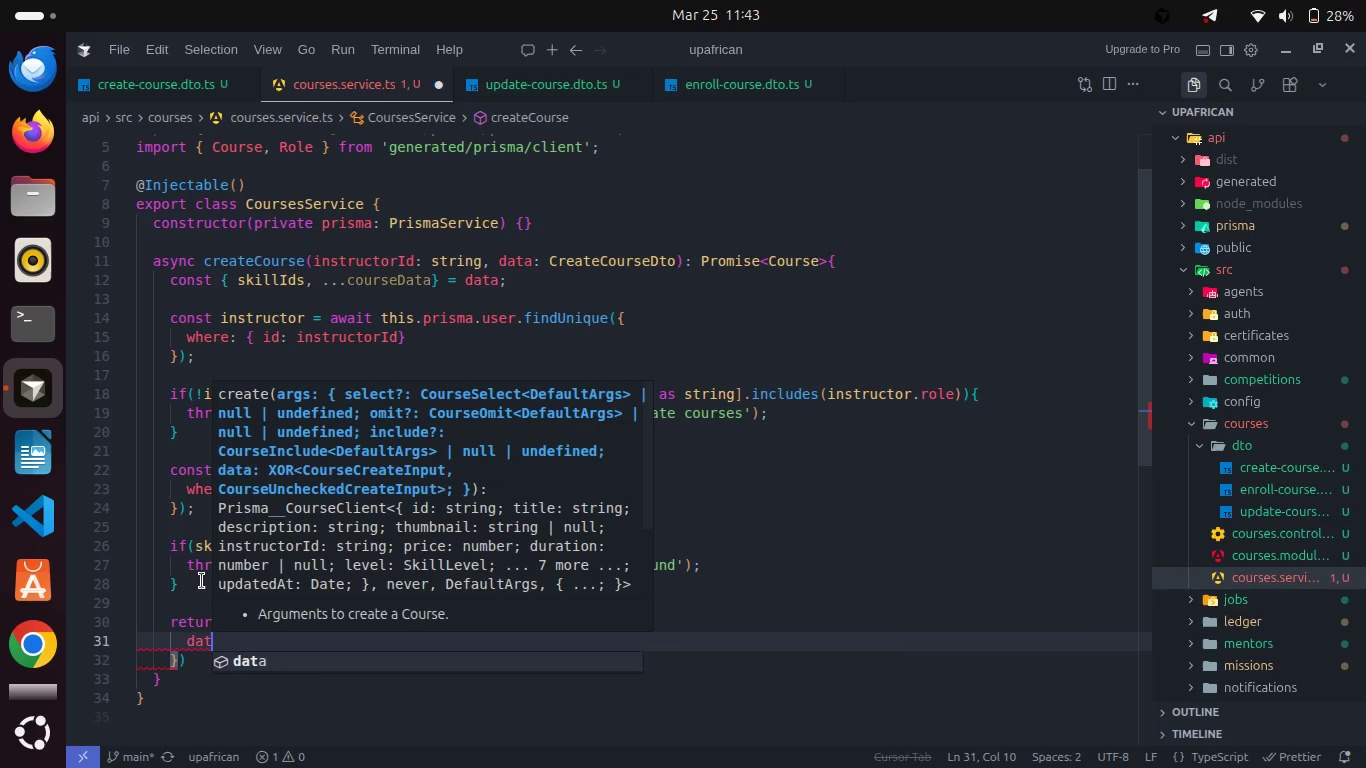 
key(Enter)
 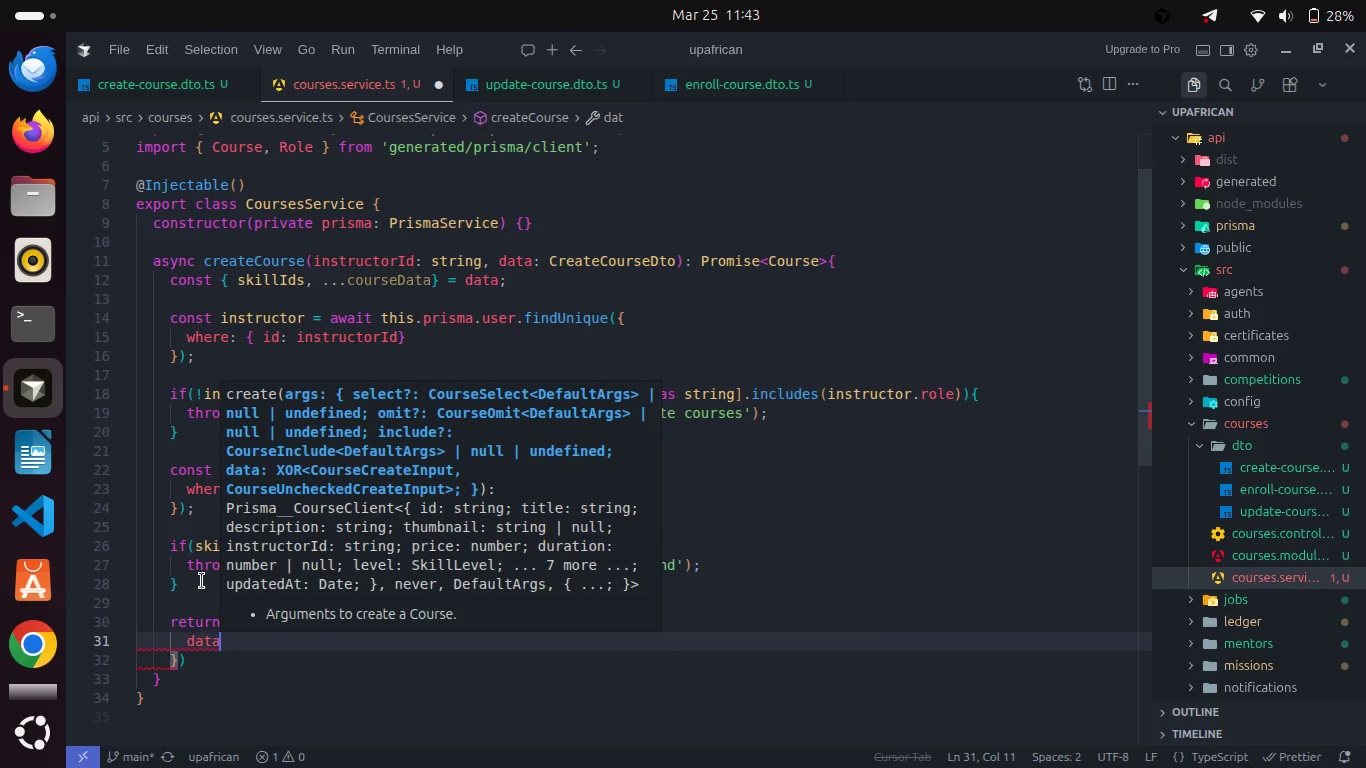 
key(Shift+Semicolon)
 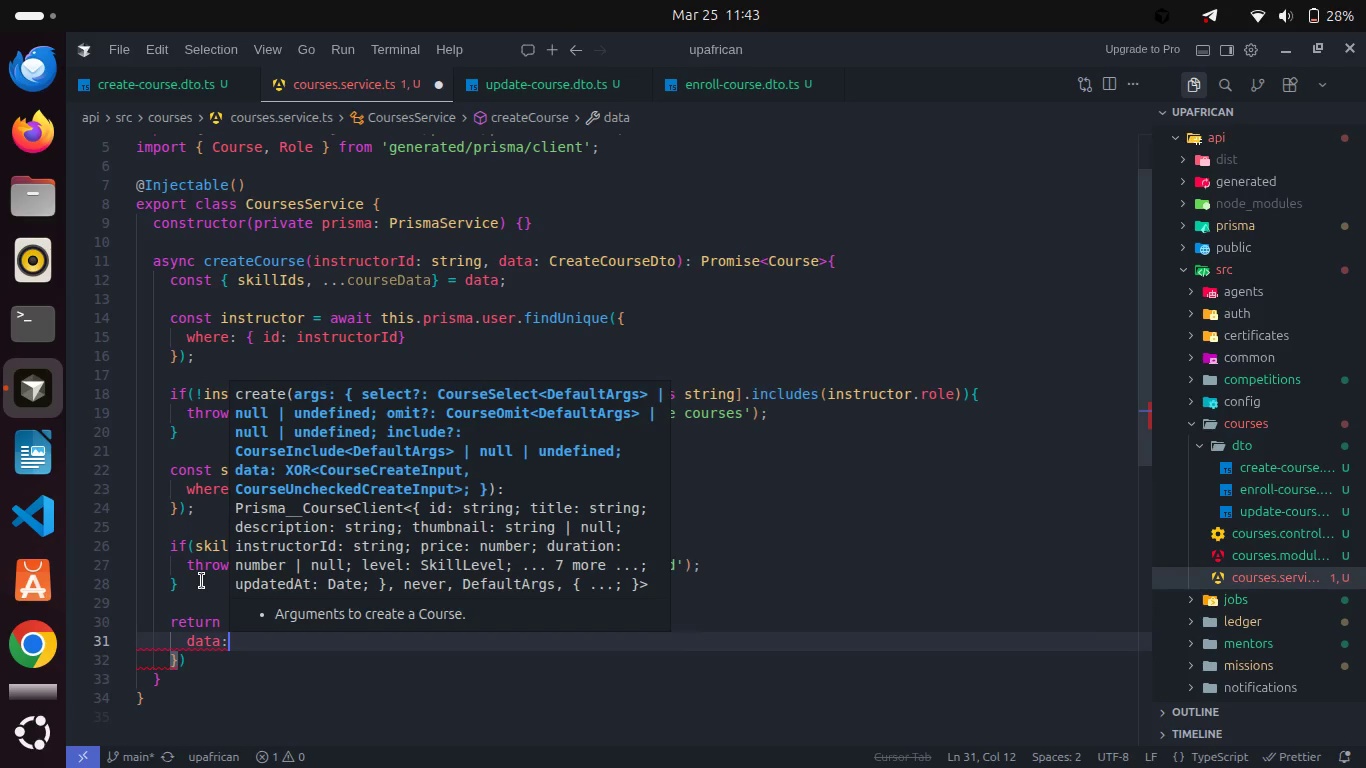 
key(Space)
 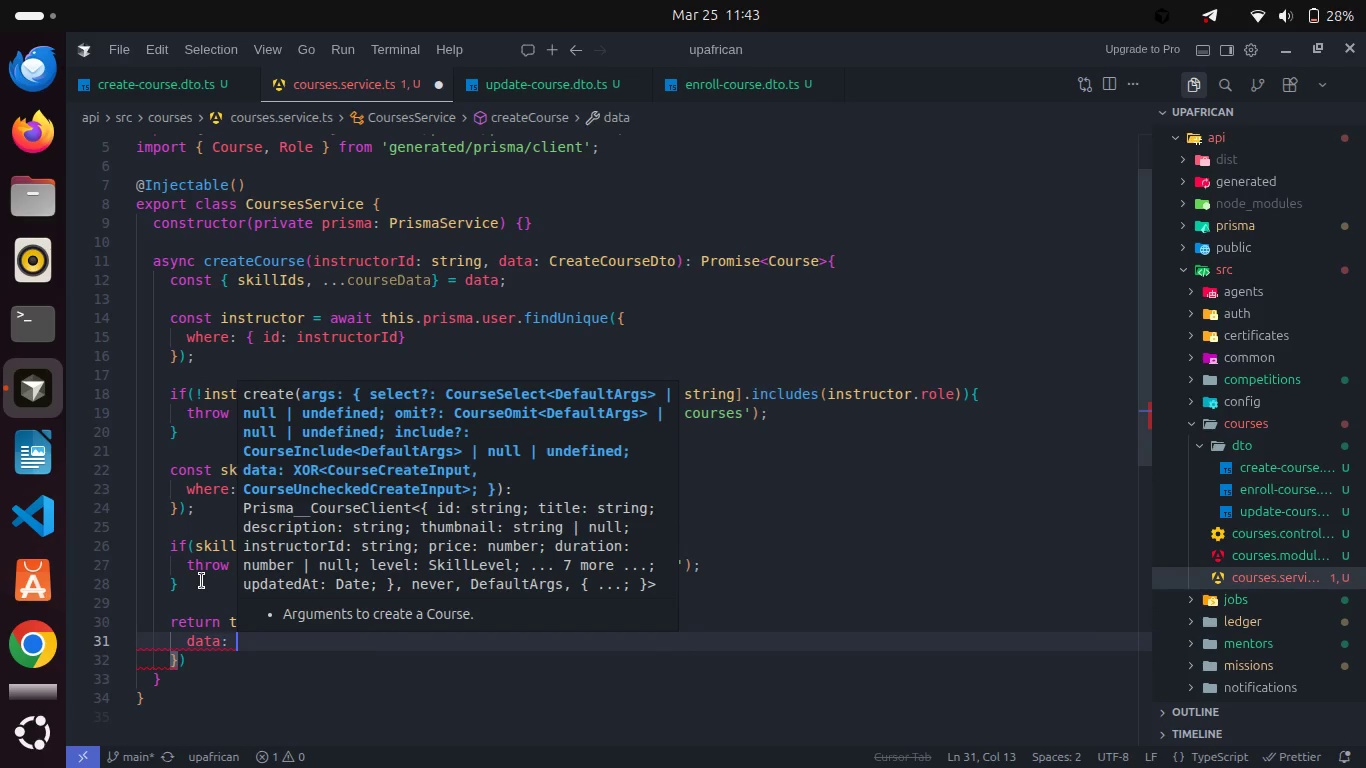 
key(Shift+ShiftRight)
 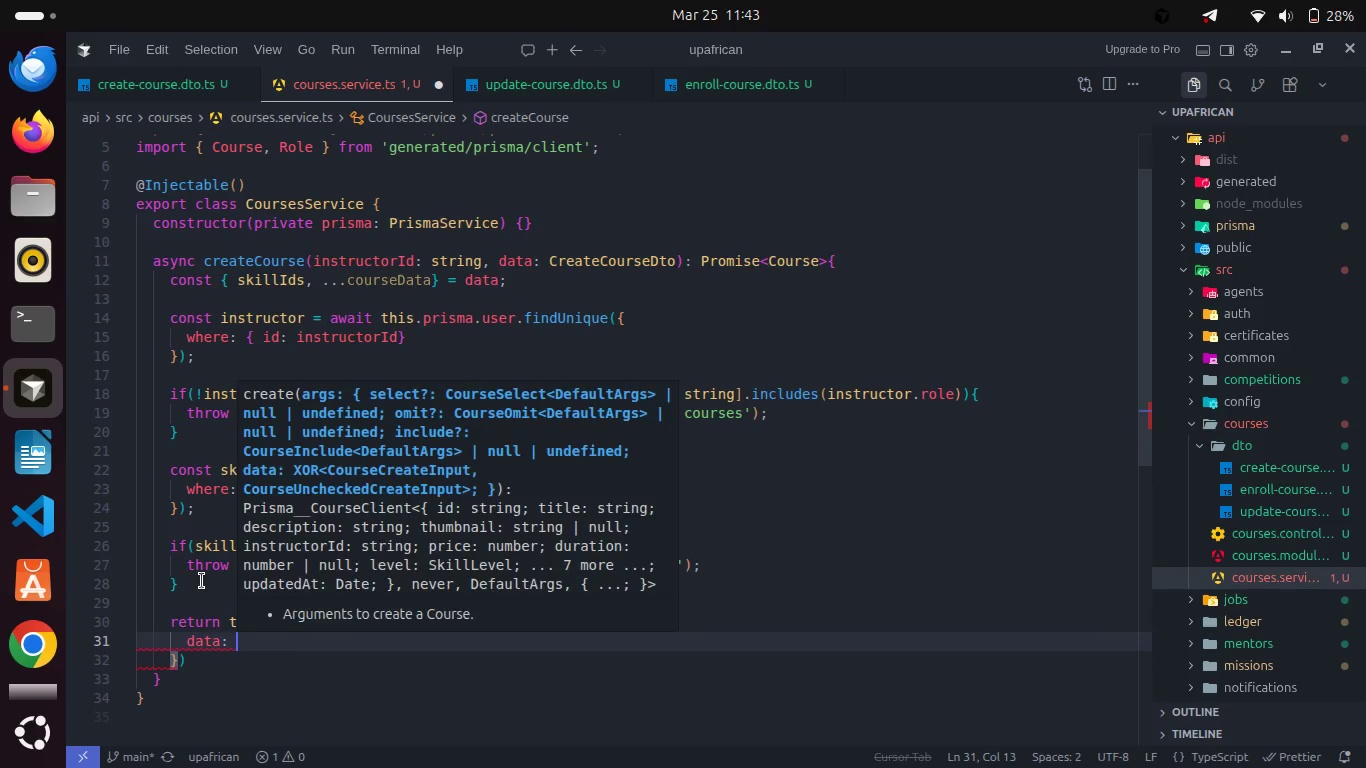 
key(Shift+BracketLeft)
 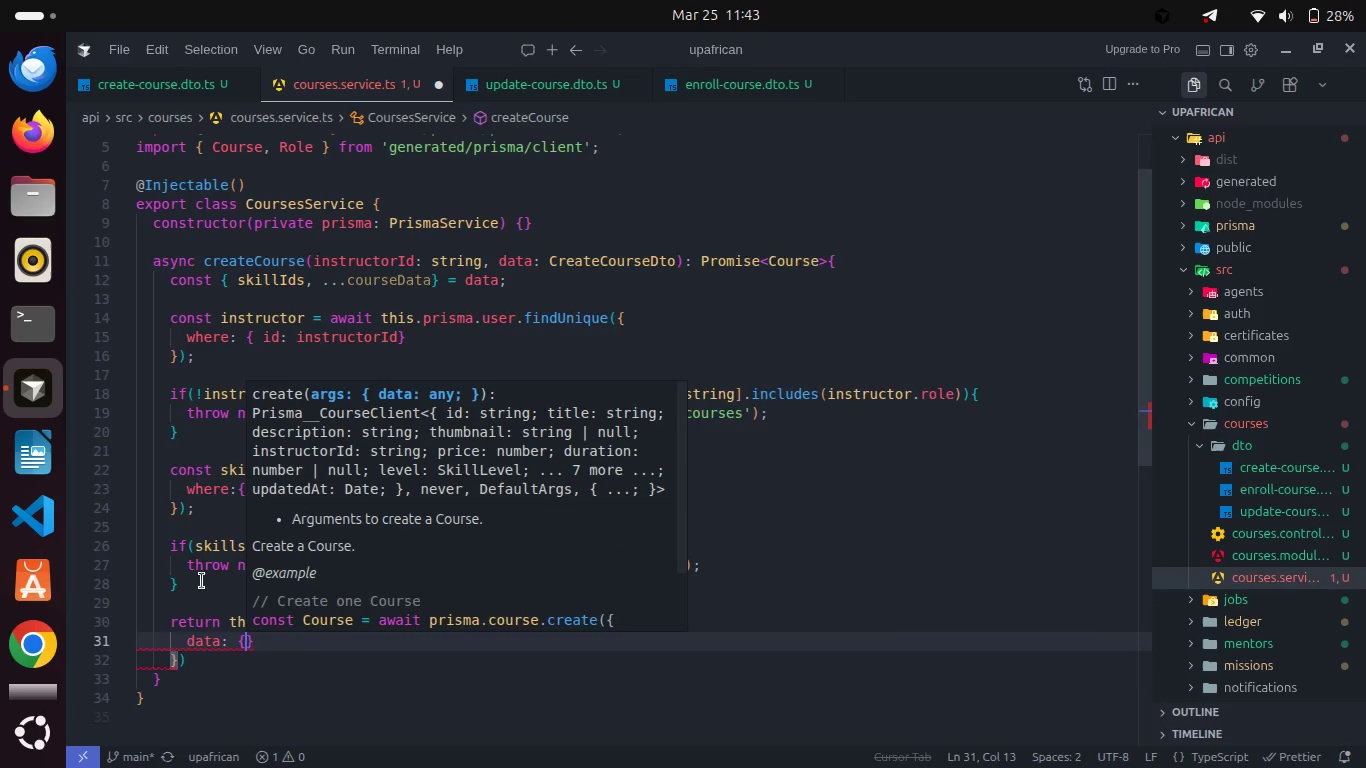 
key(Enter)
 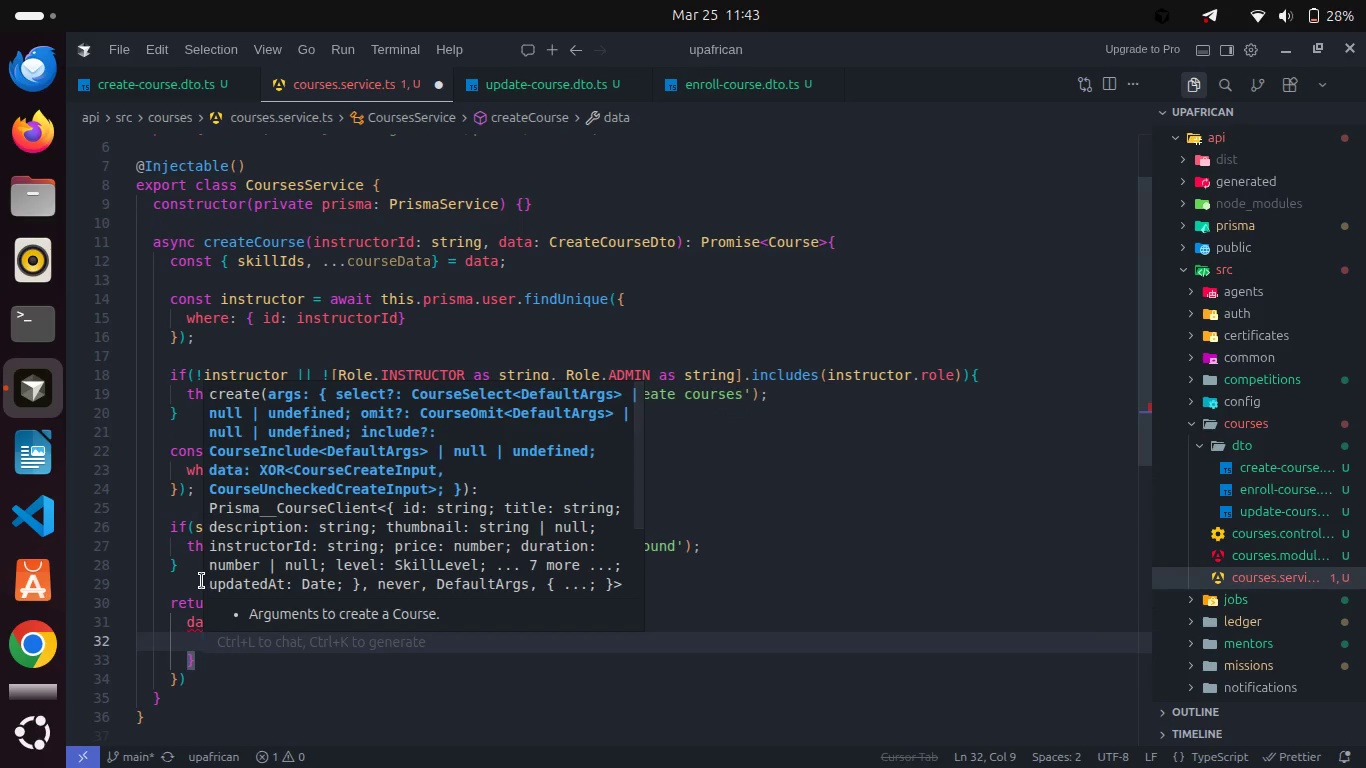 
type(...cour)
 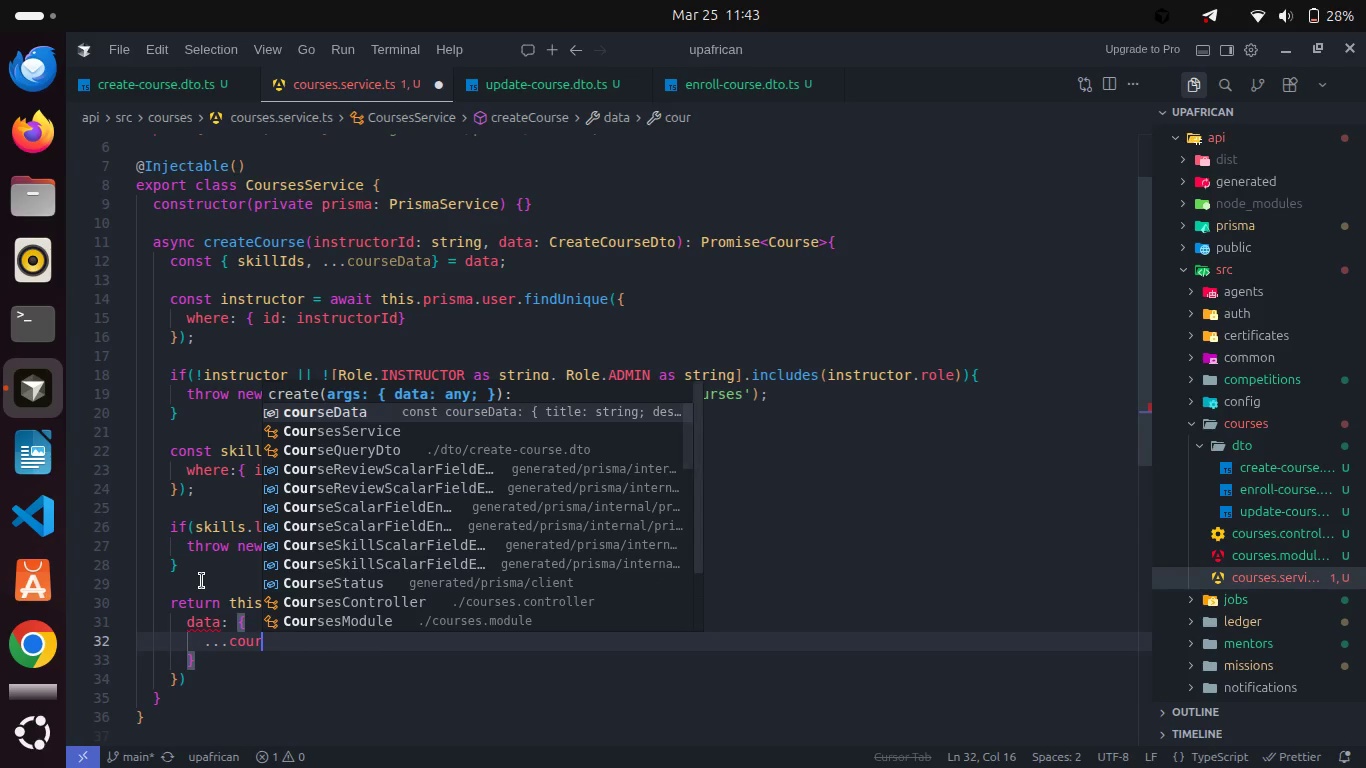 
key(Enter)
 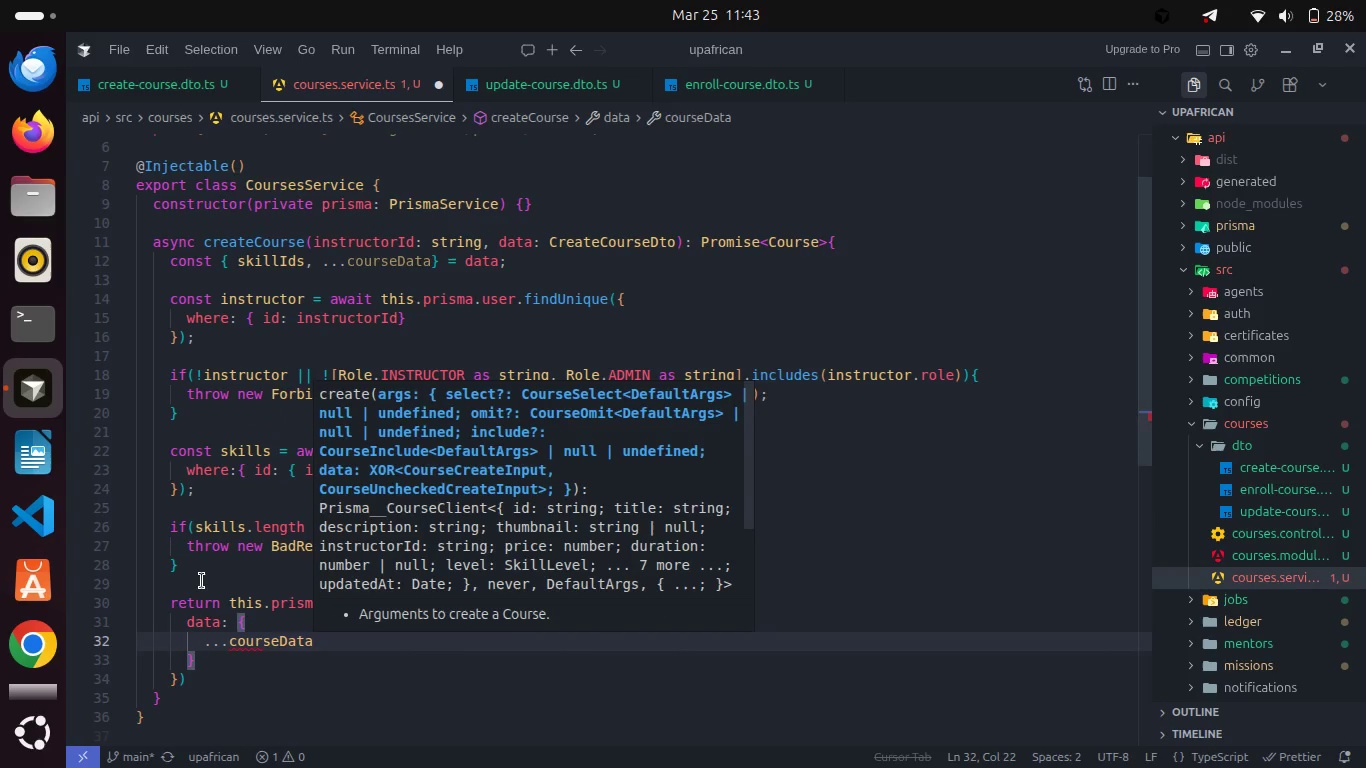 
key(Comma)
 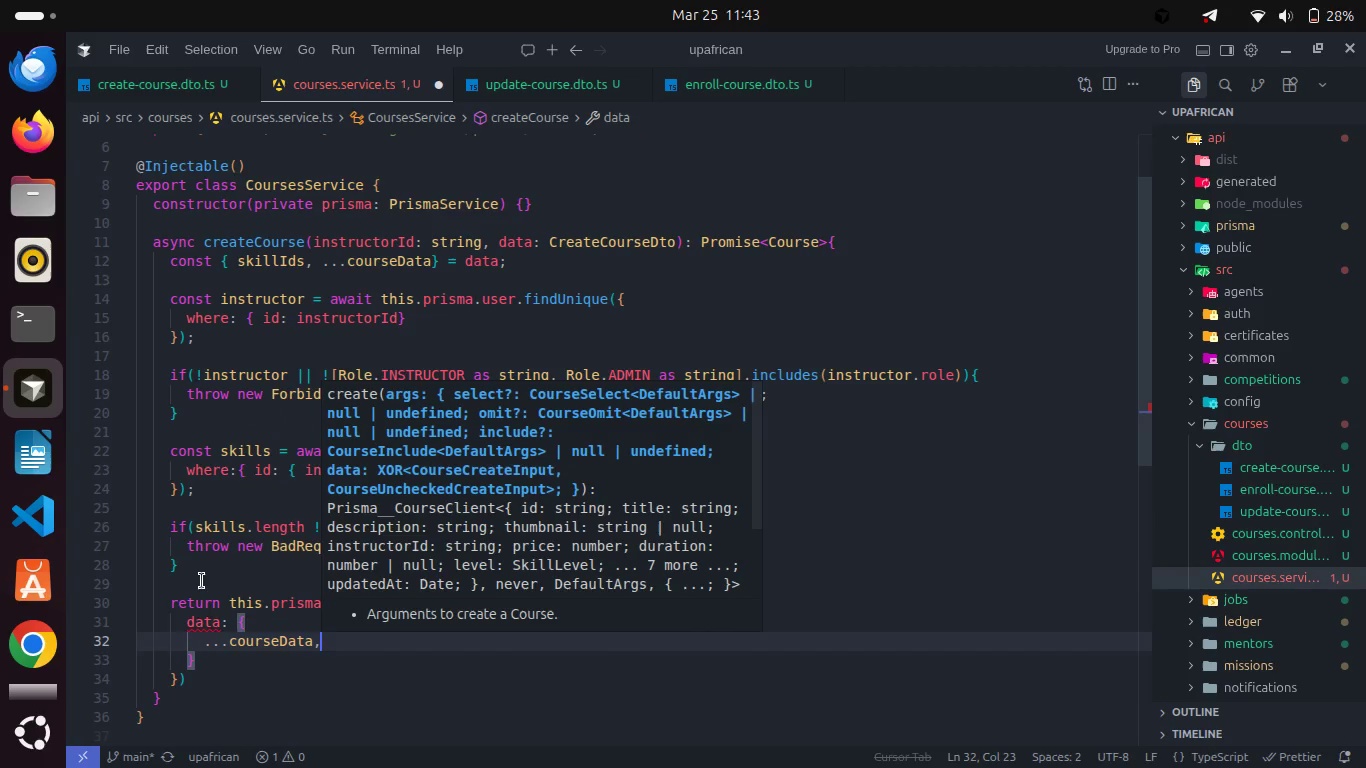 
key(Enter)
 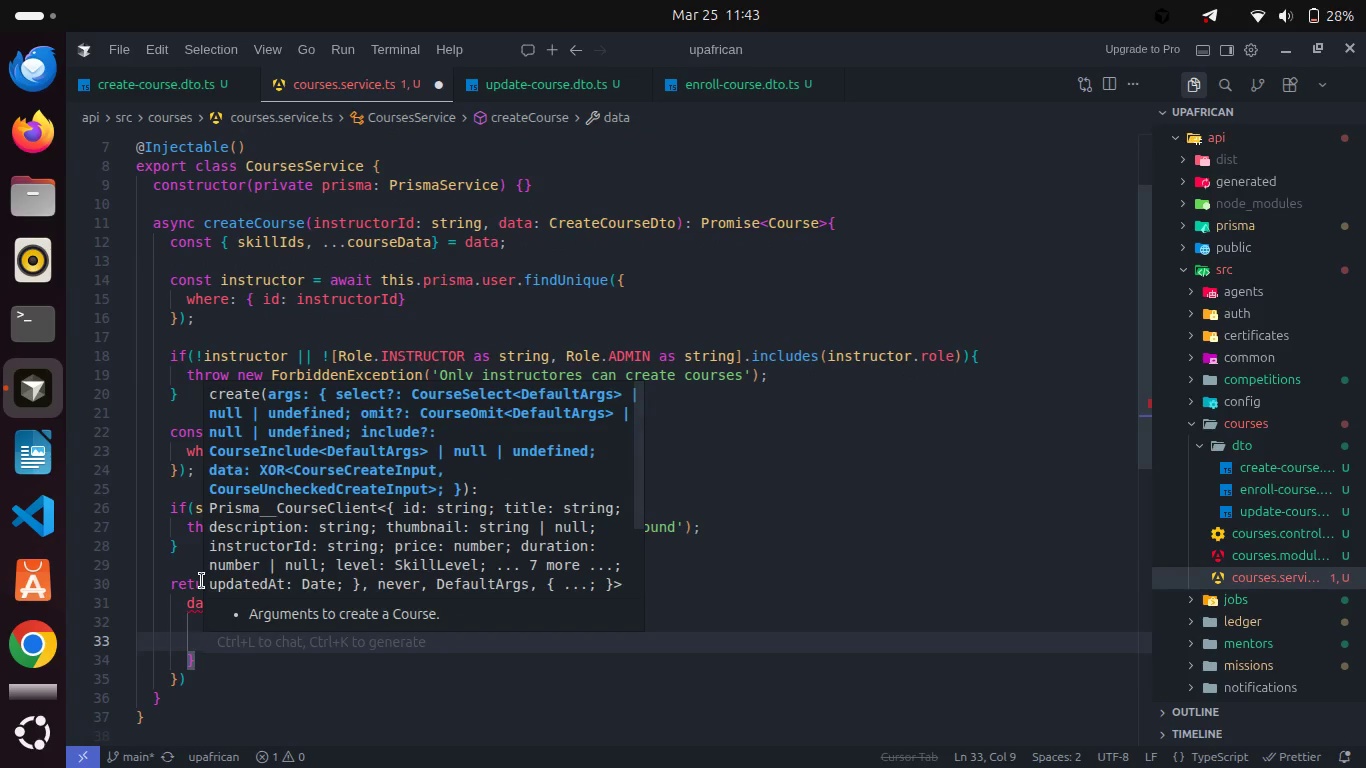 
type(inst)
 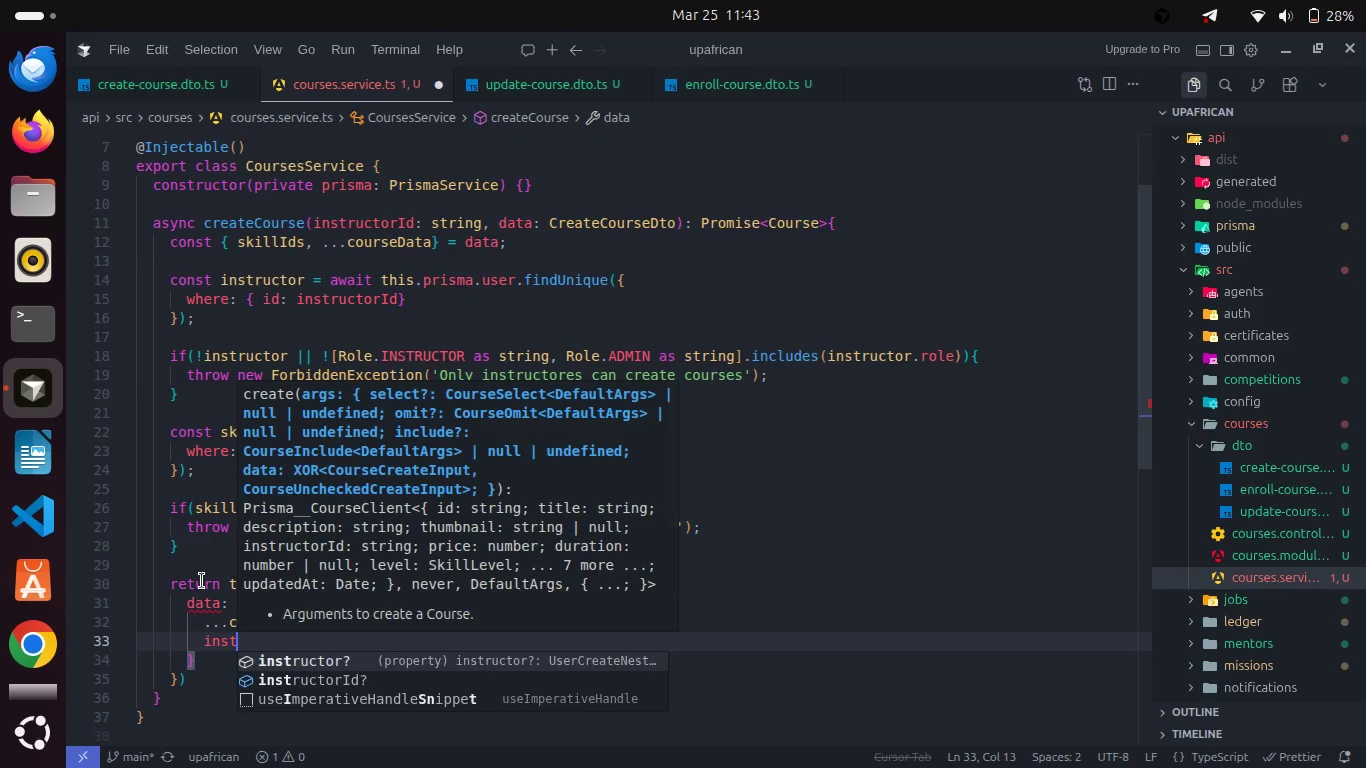 
key(Enter)
 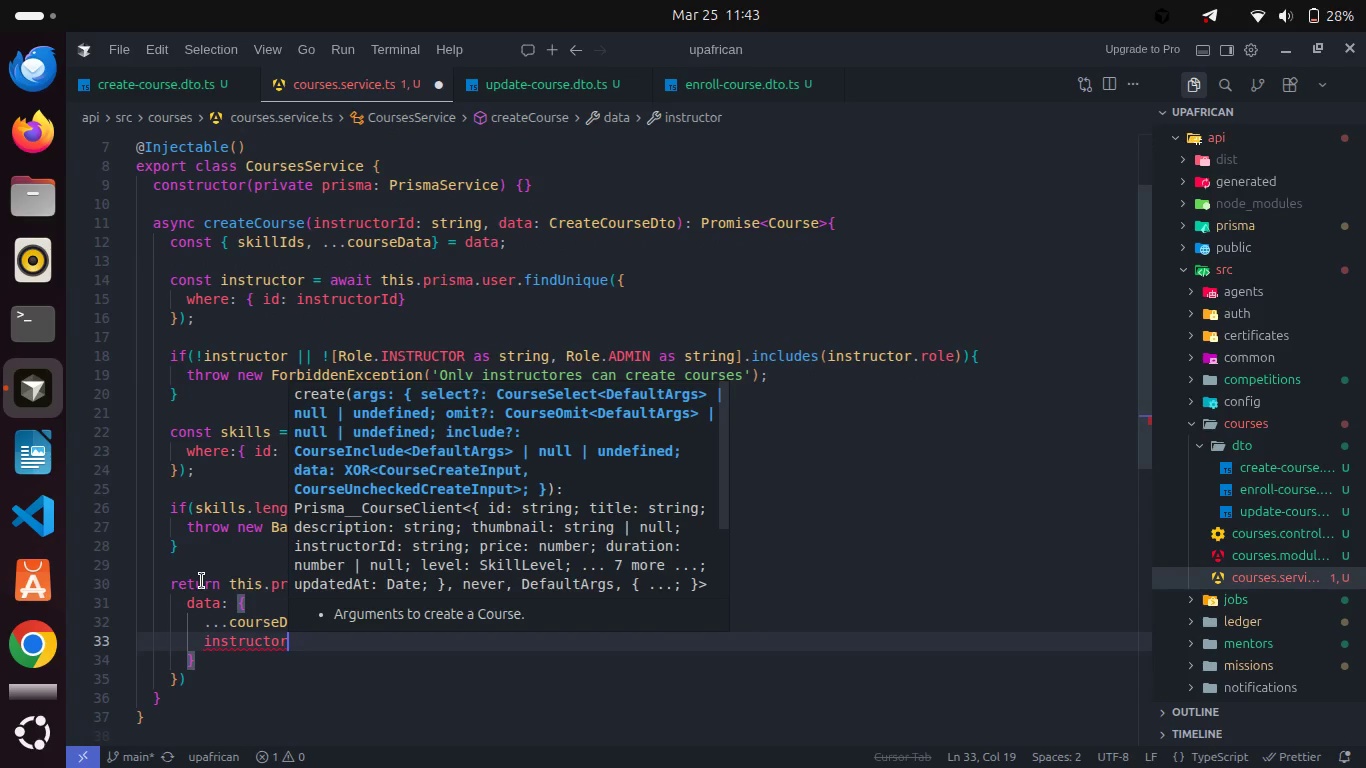 
key(Shift+I)
 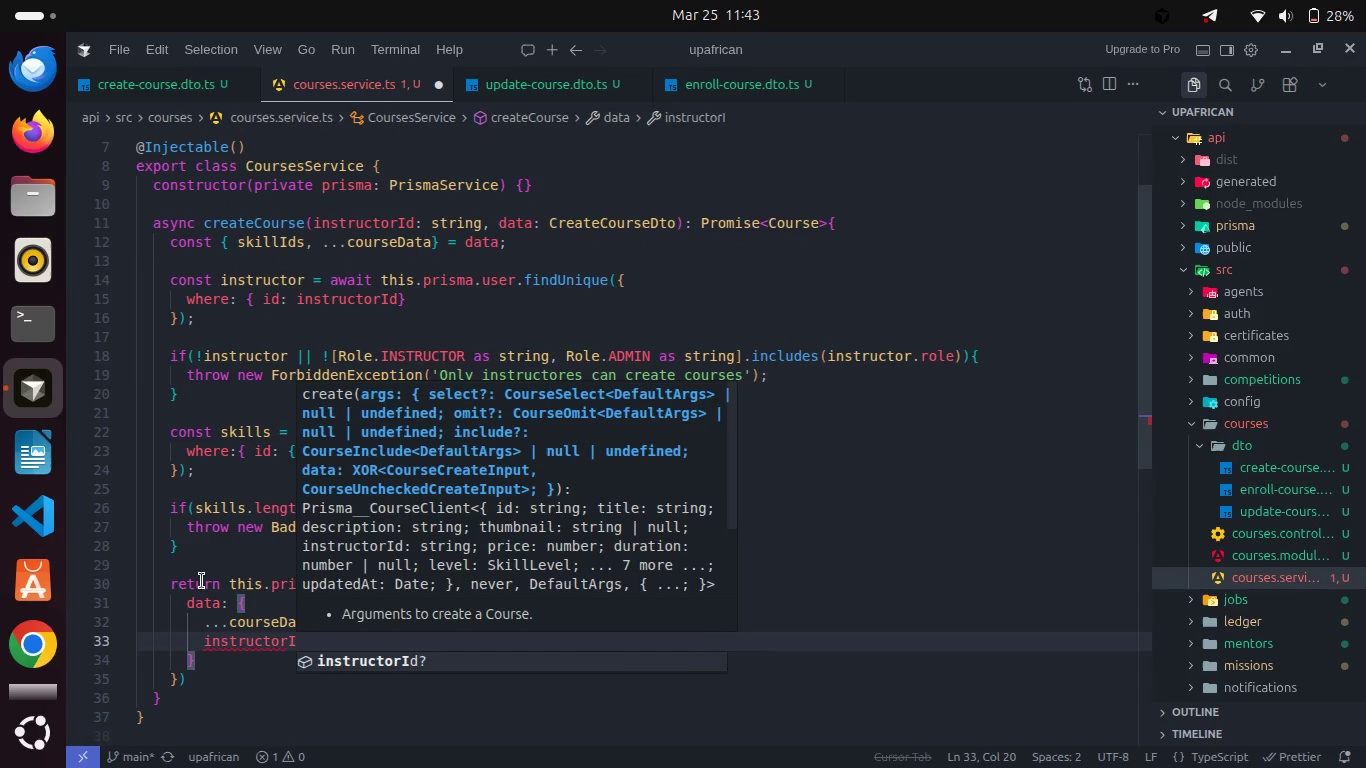 
key(Enter)
 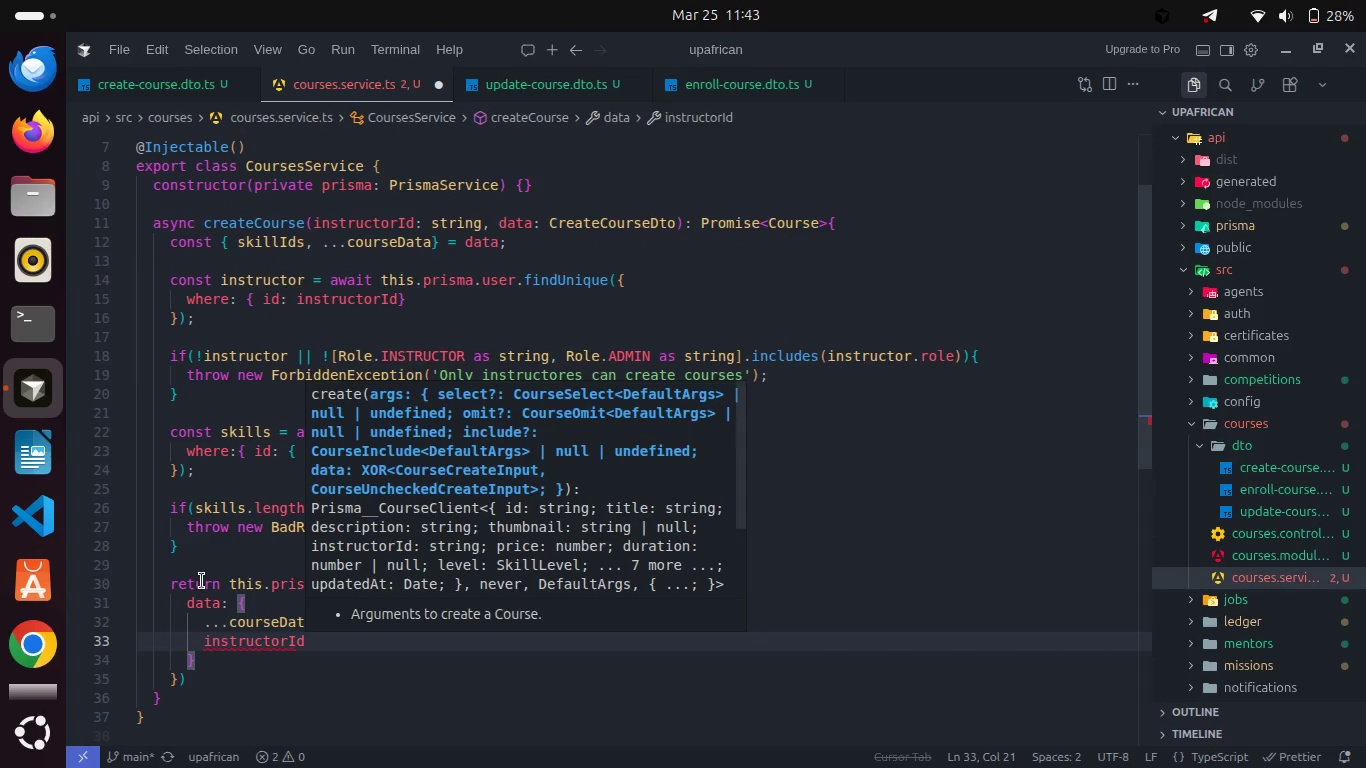 
key(Comma)
 